 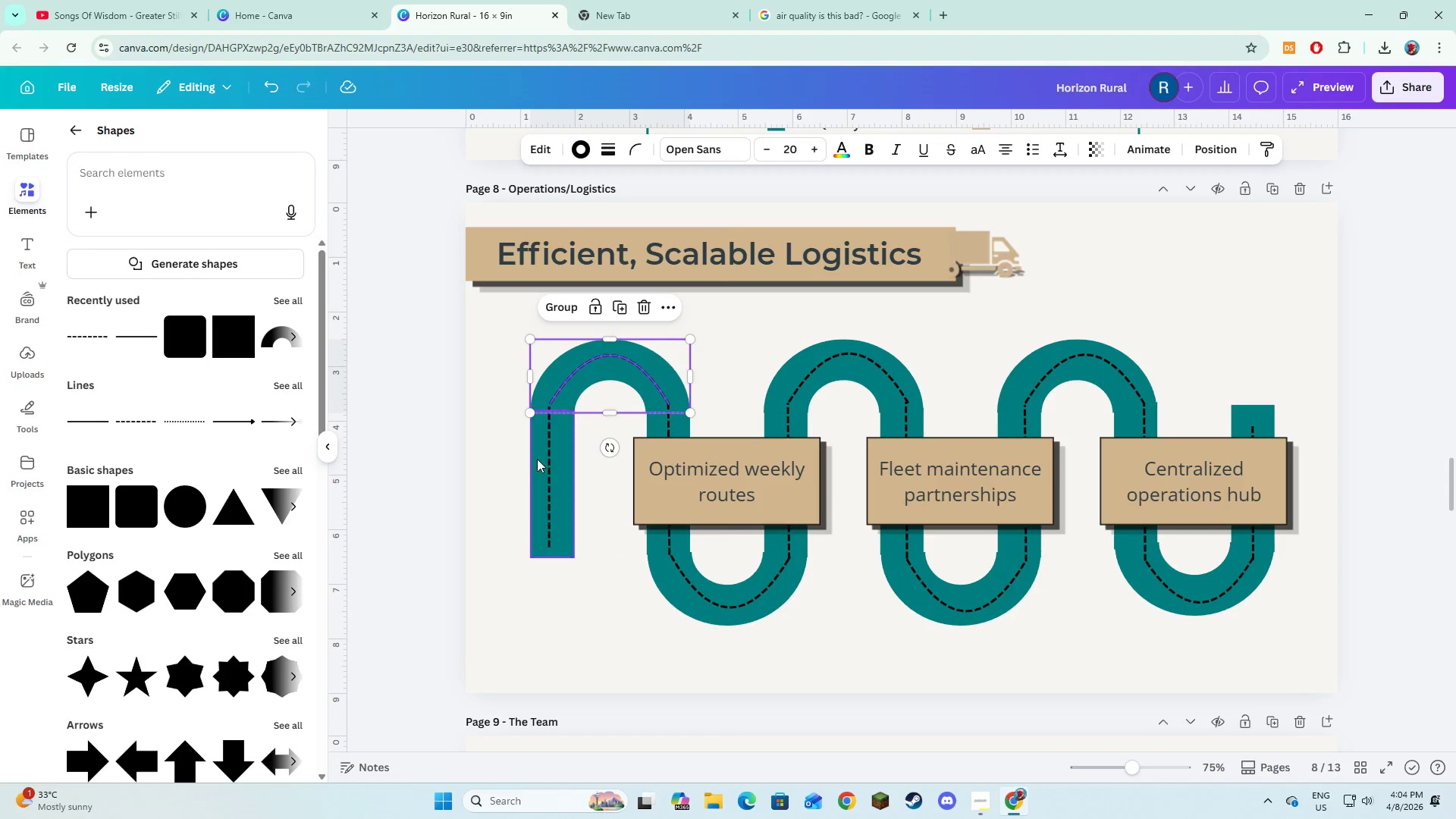 
hold_key(key=ShiftLeft, duration=1.5)
left_click([557, 525])
 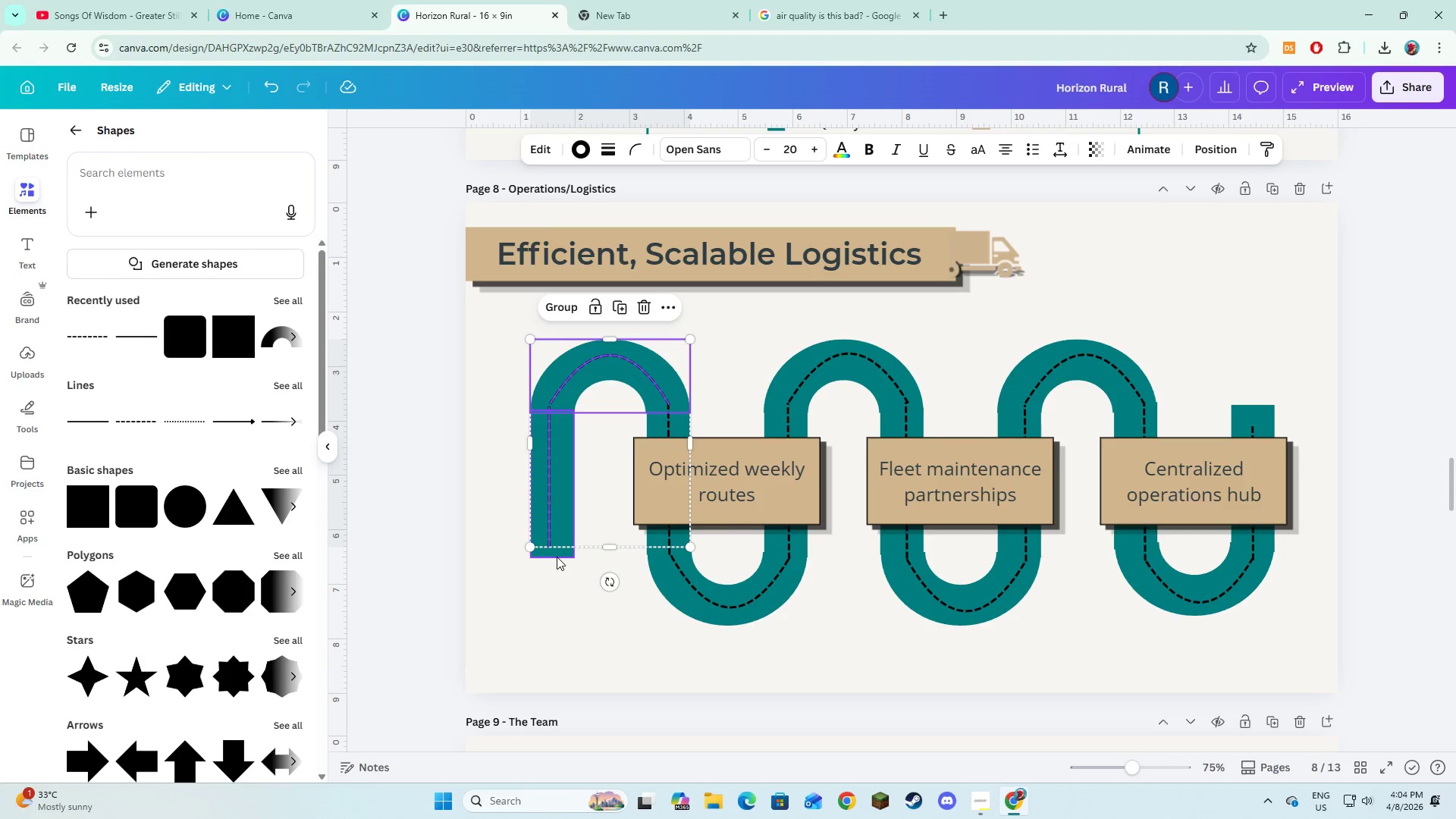 
left_click([557, 557])
 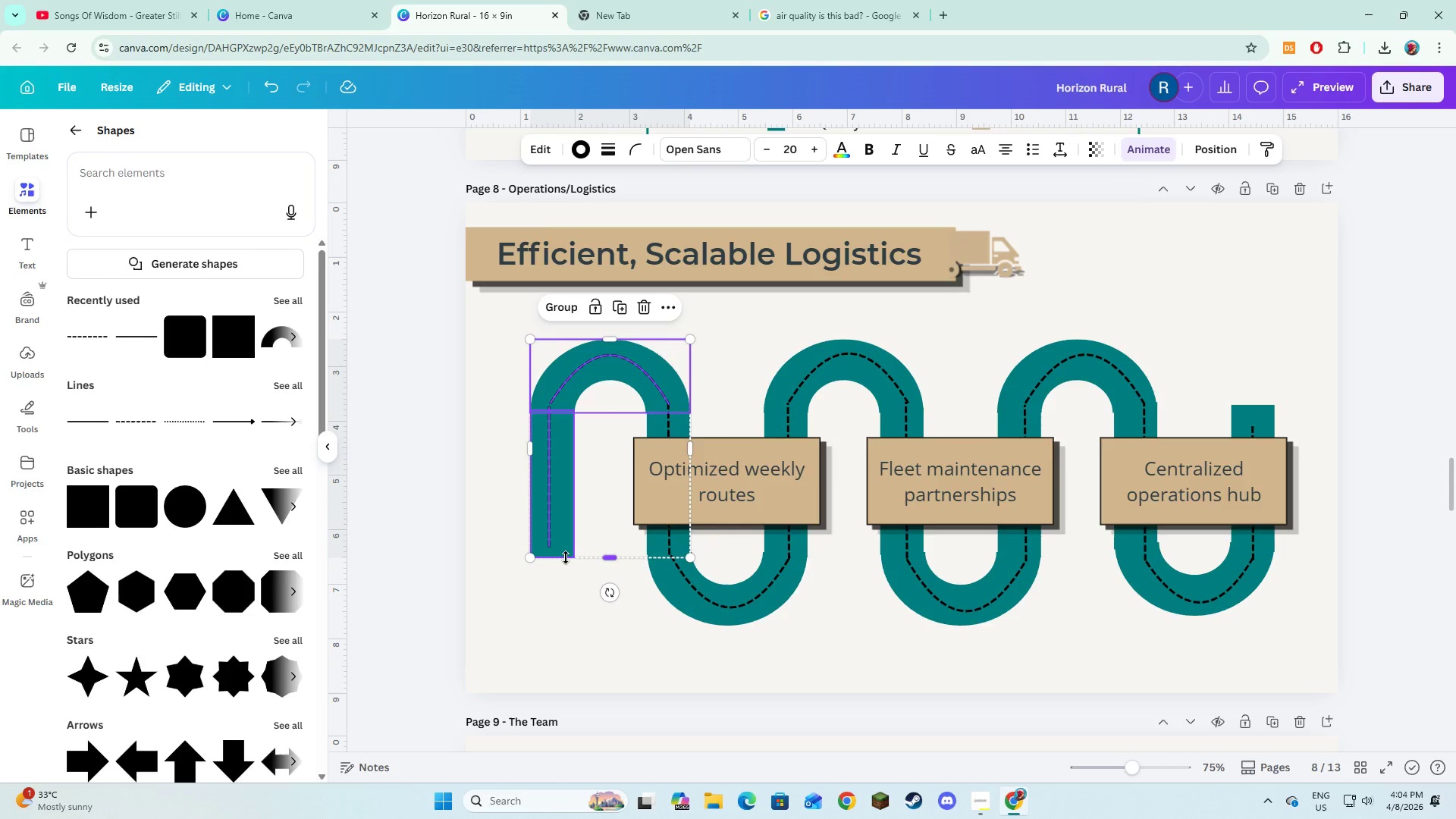 
hold_key(key=ShiftLeft, duration=1.5)
left_click([670, 540])
 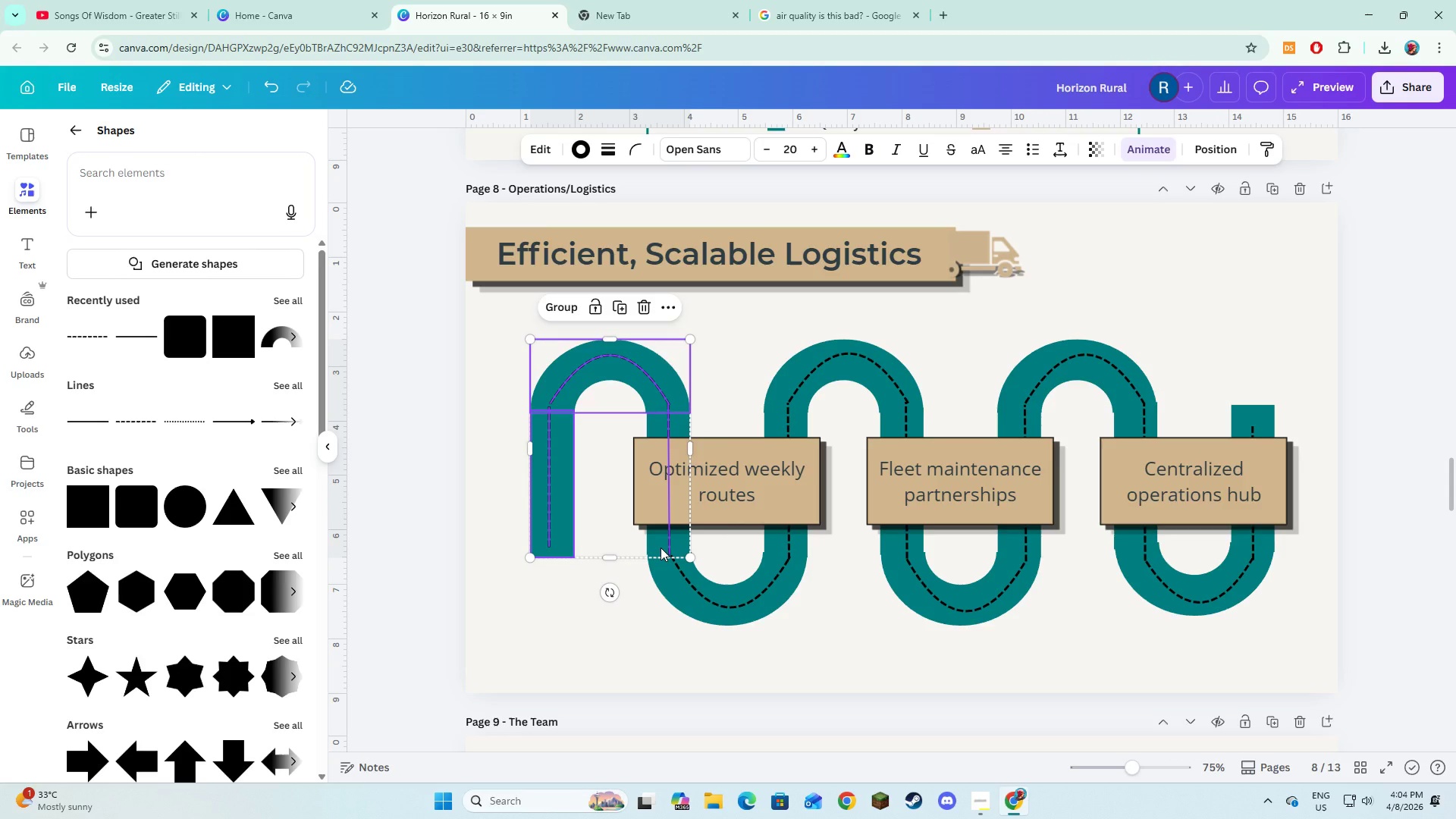 
hold_key(key=ShiftLeft, duration=1.5)
left_click([661, 548])
 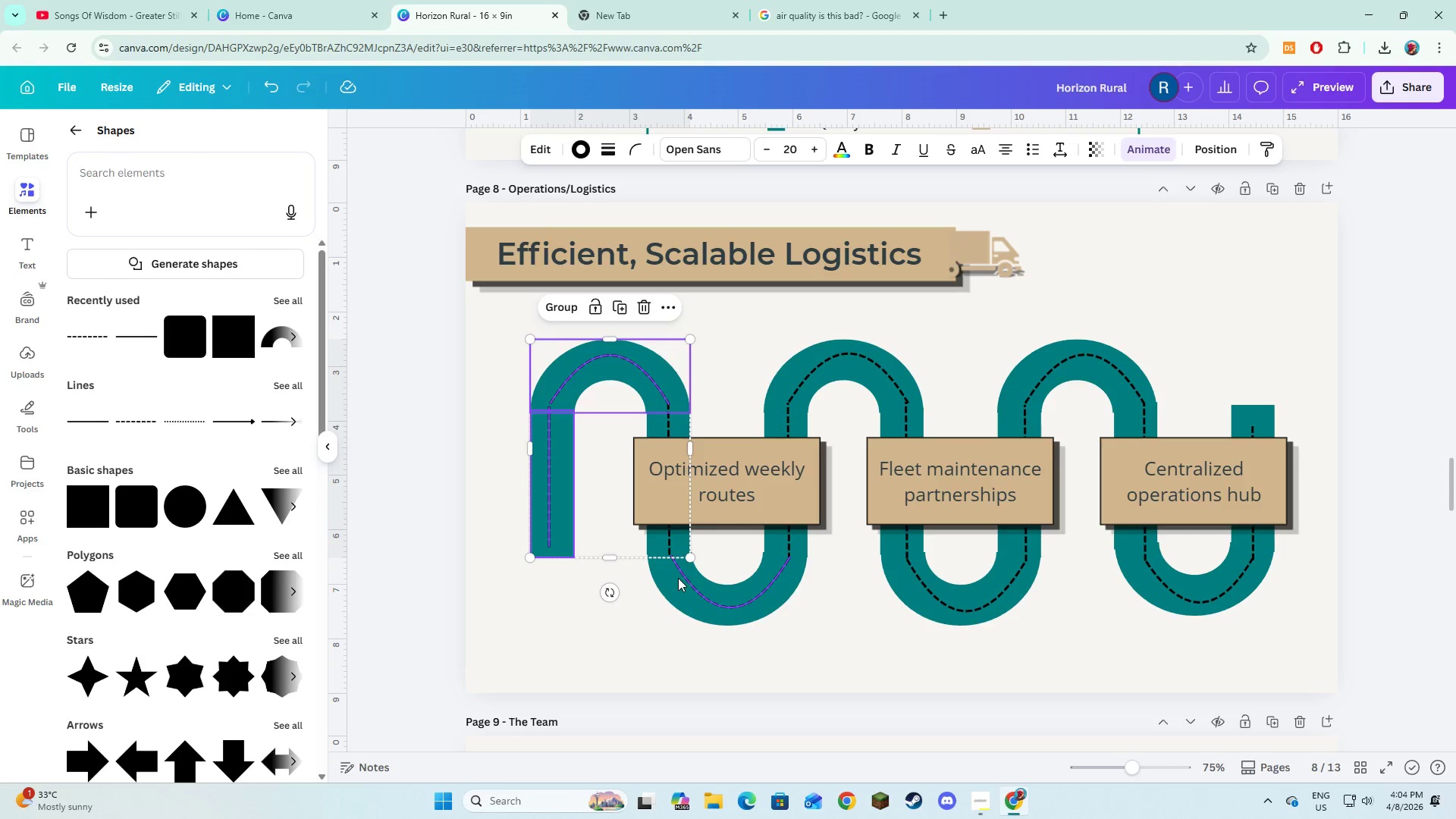 
hold_key(key=ShiftLeft, duration=1.5)
left_click([684, 577])
 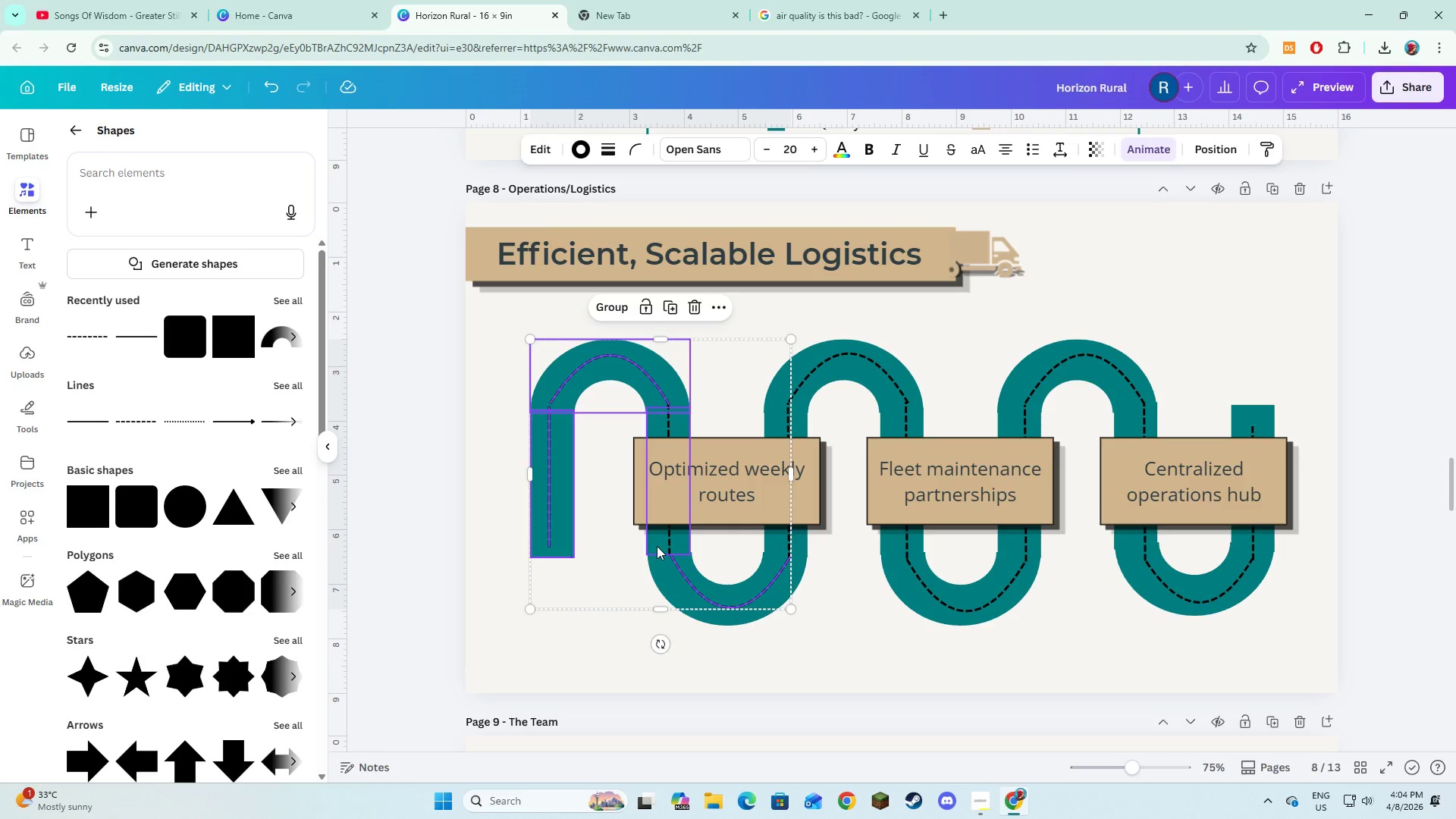 
left_click([657, 546])
 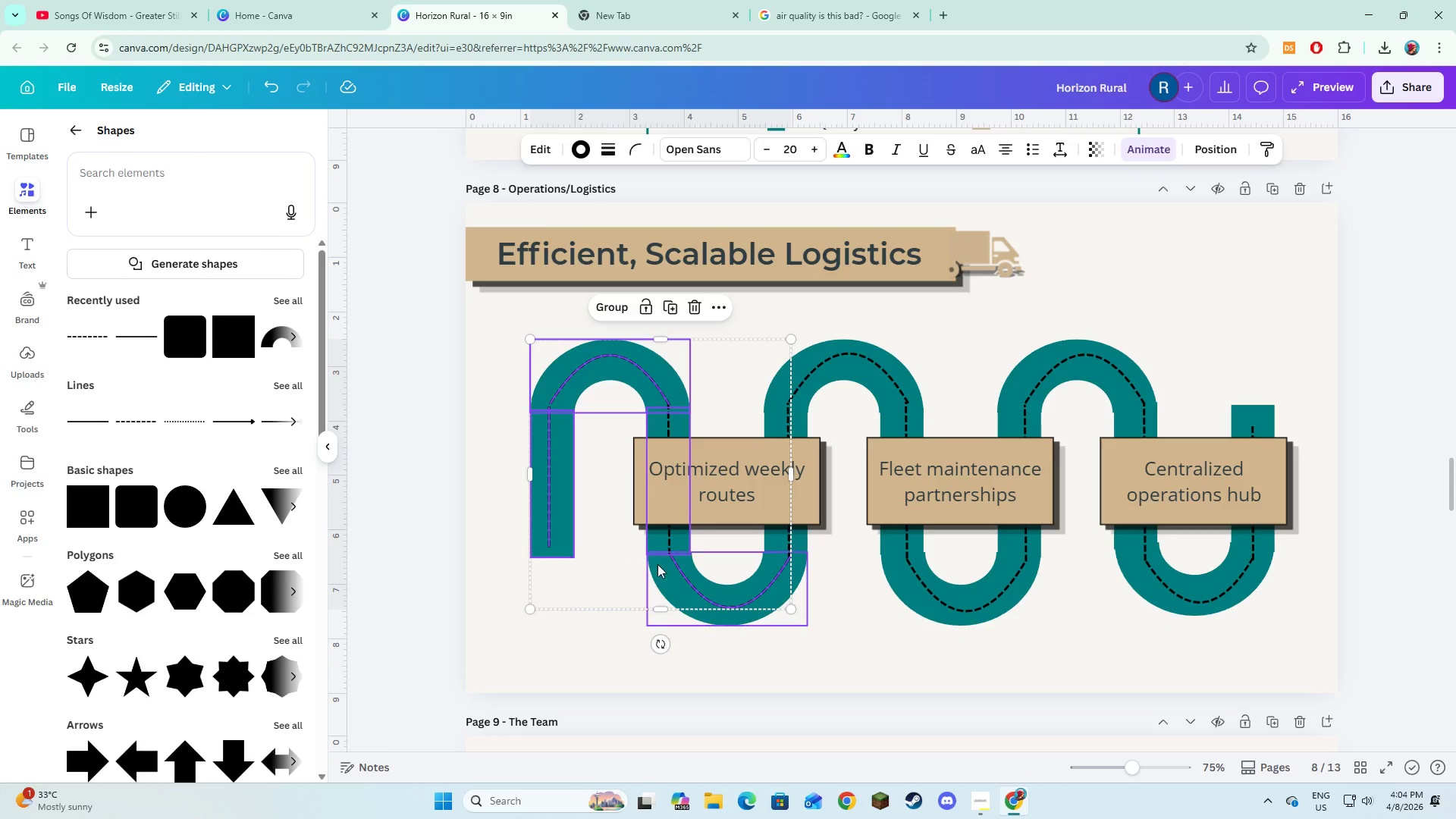 
hold_key(key=ShiftLeft, duration=1.5)
left_click([668, 544])
 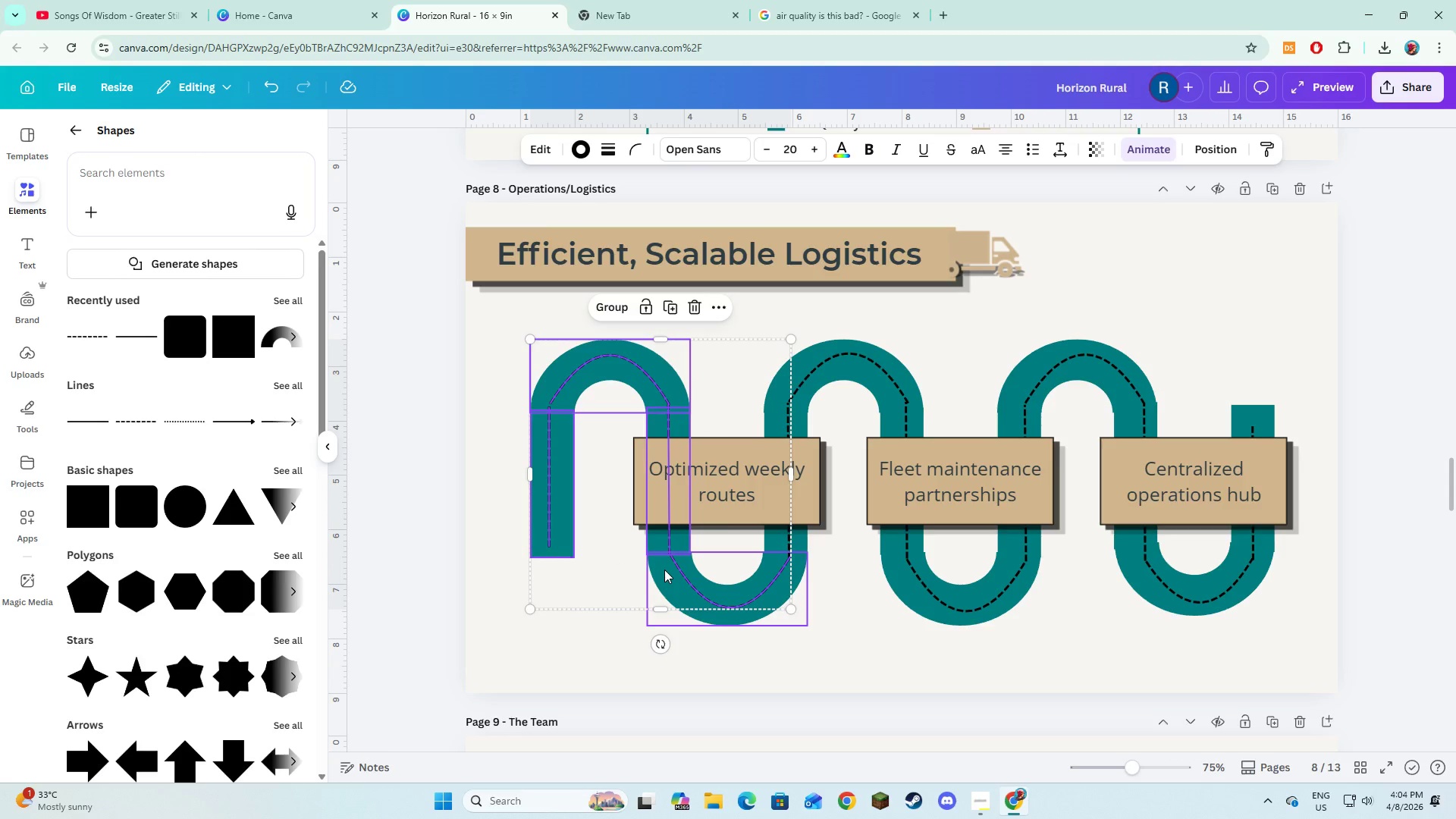 
hold_key(key=ShiftLeft, duration=1.52)
left_click([664, 570])
 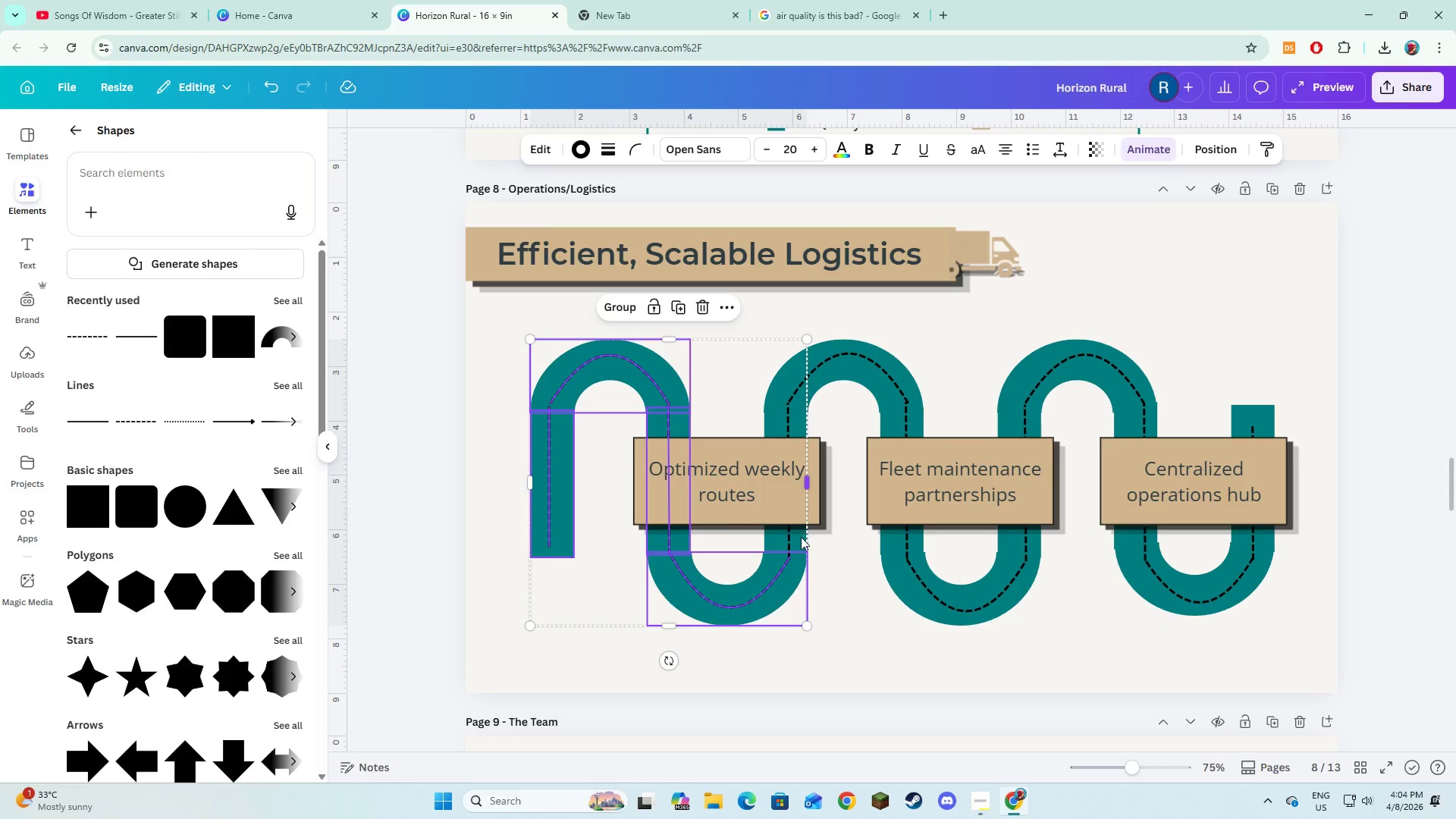 
hold_key(key=ShiftLeft, duration=1.51)
left_click([776, 544])
 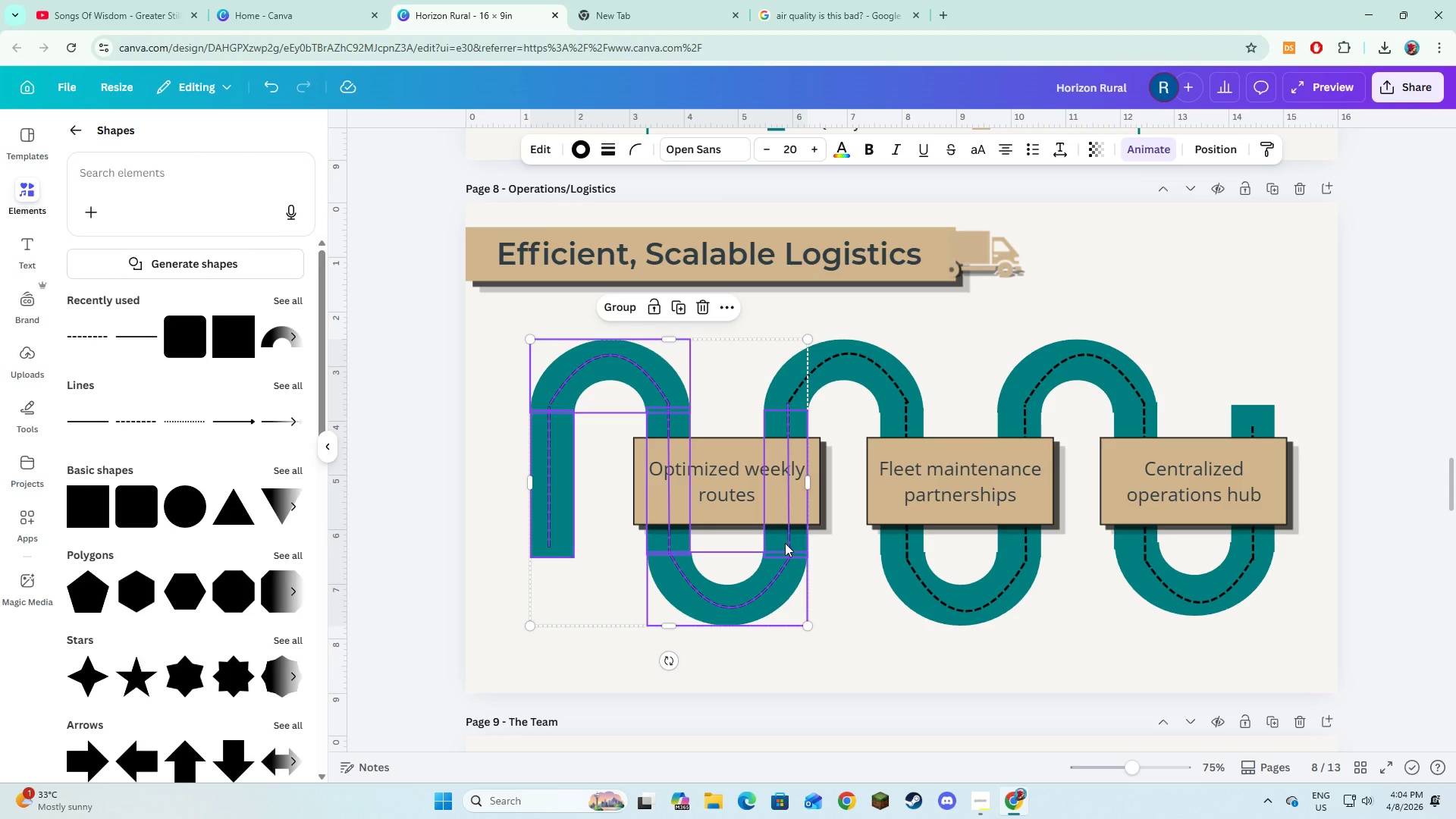 
hold_key(key=ShiftLeft, duration=1.5)
left_click([786, 544])
 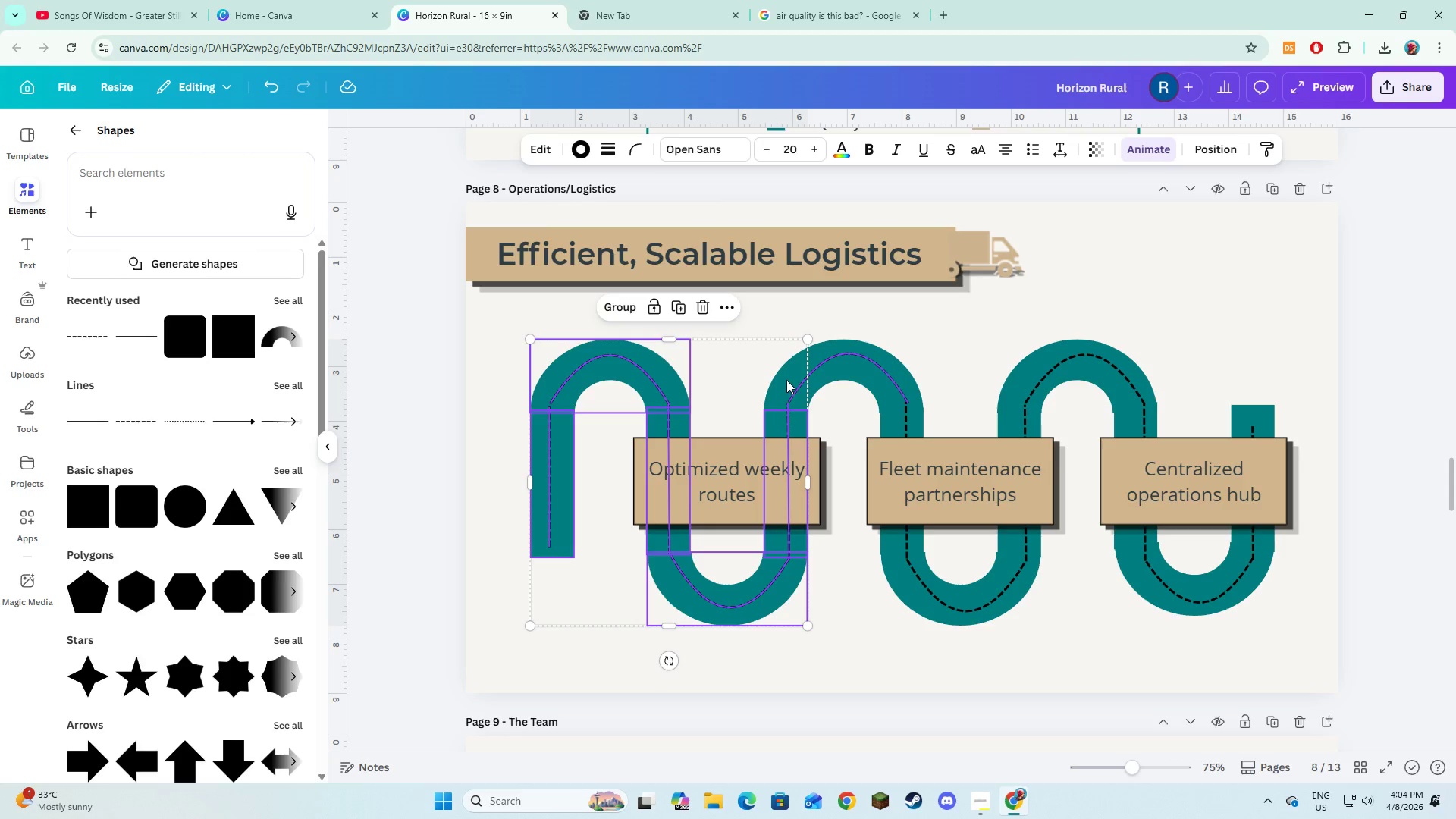 
hold_key(key=ShiftLeft, duration=1.5)
left_click([796, 390])
 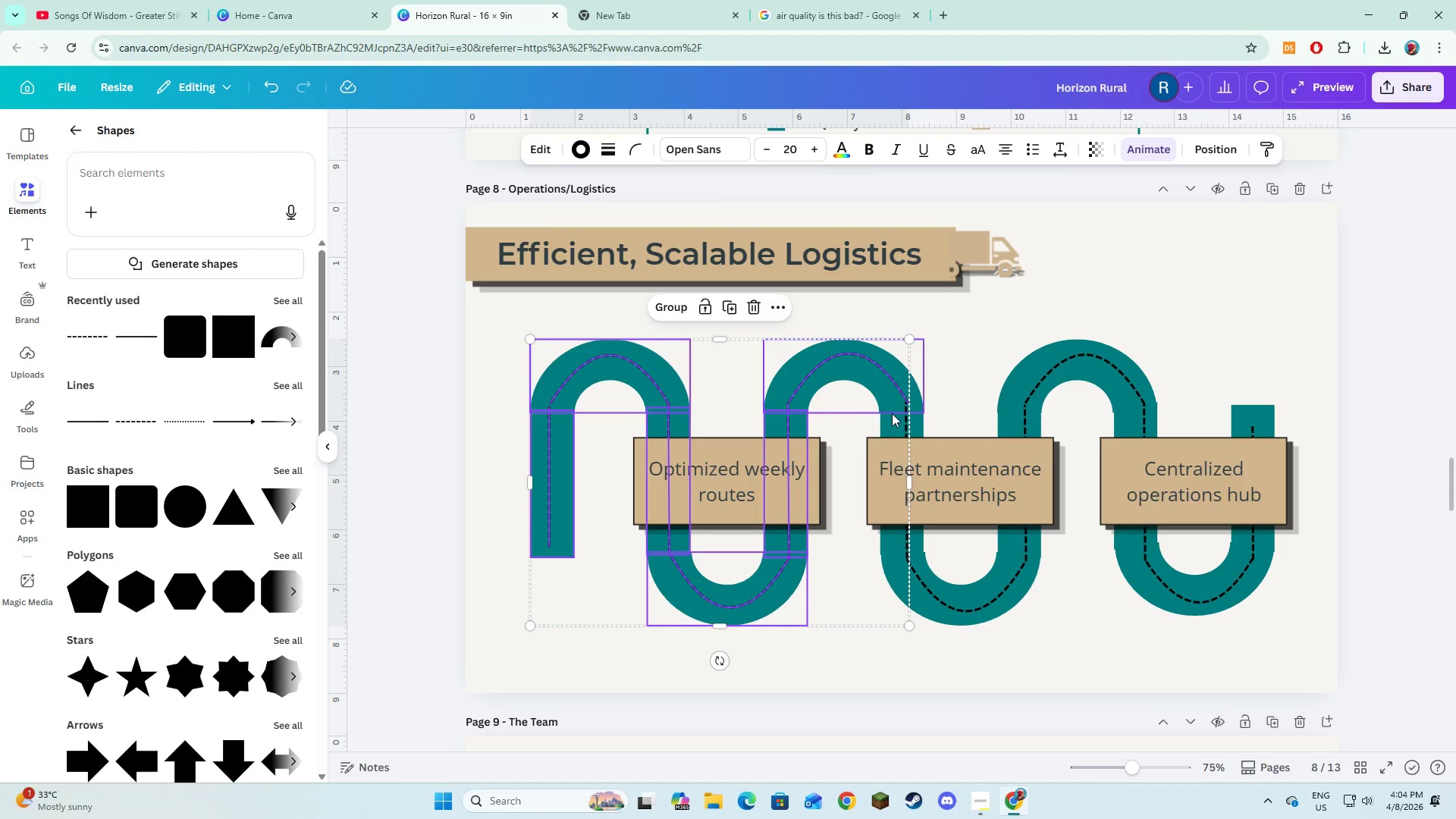 
hold_key(key=ShiftLeft, duration=1.52)
left_click([799, 360])
 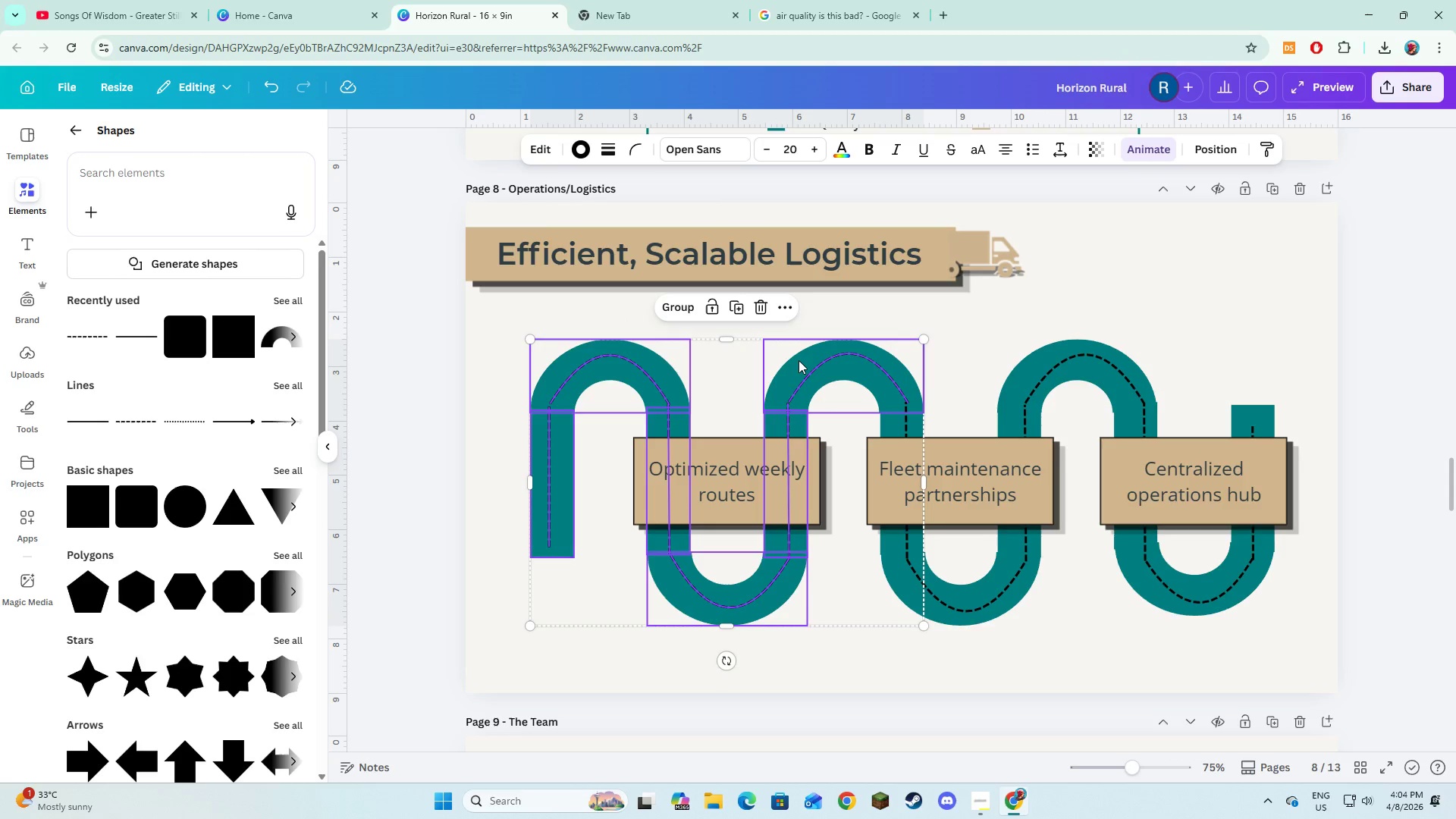 
hold_key(key=ShiftLeft, duration=1.53)
 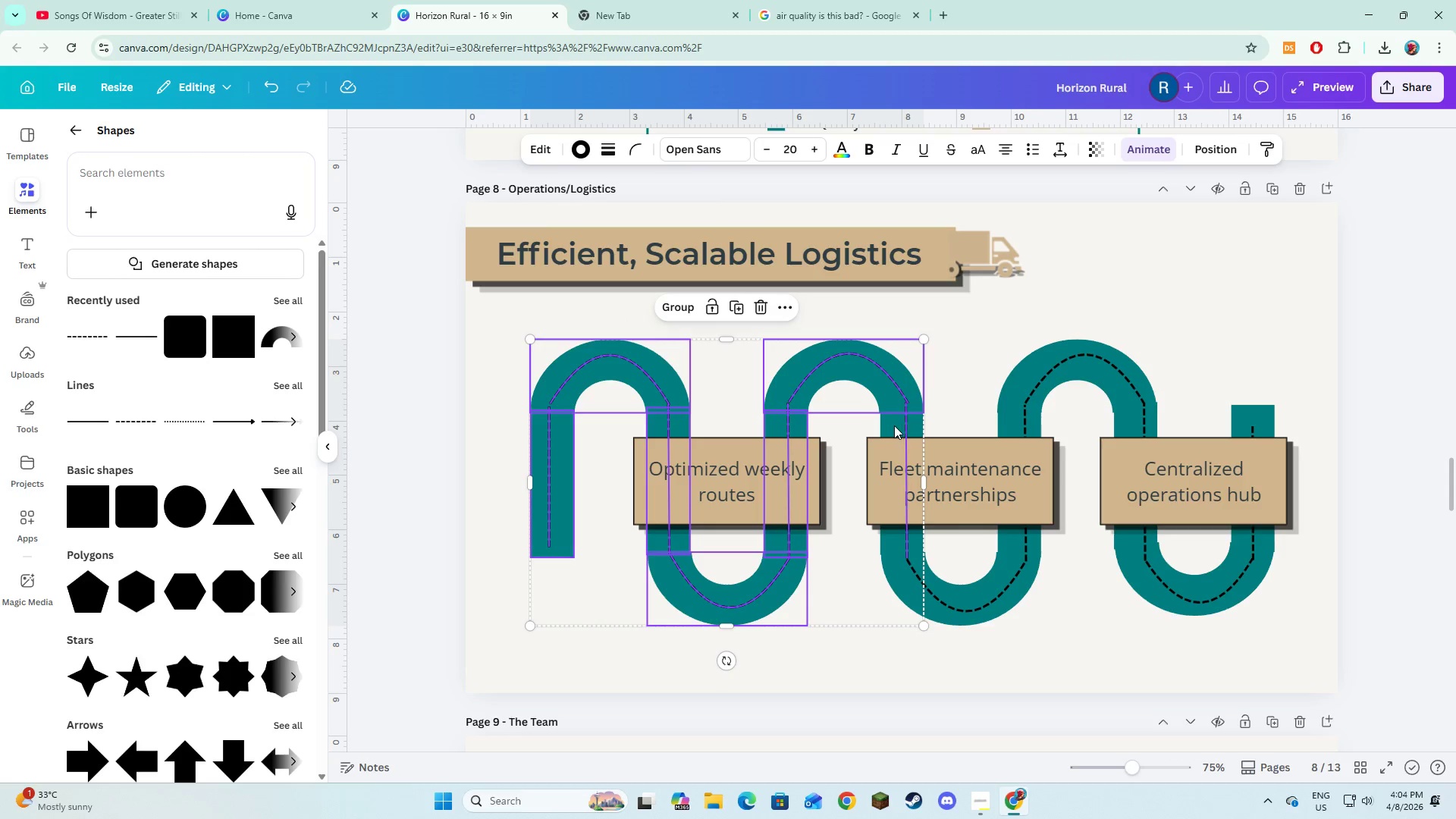 
hold_key(key=ShiftLeft, duration=1.52)
left_click([891, 425])
 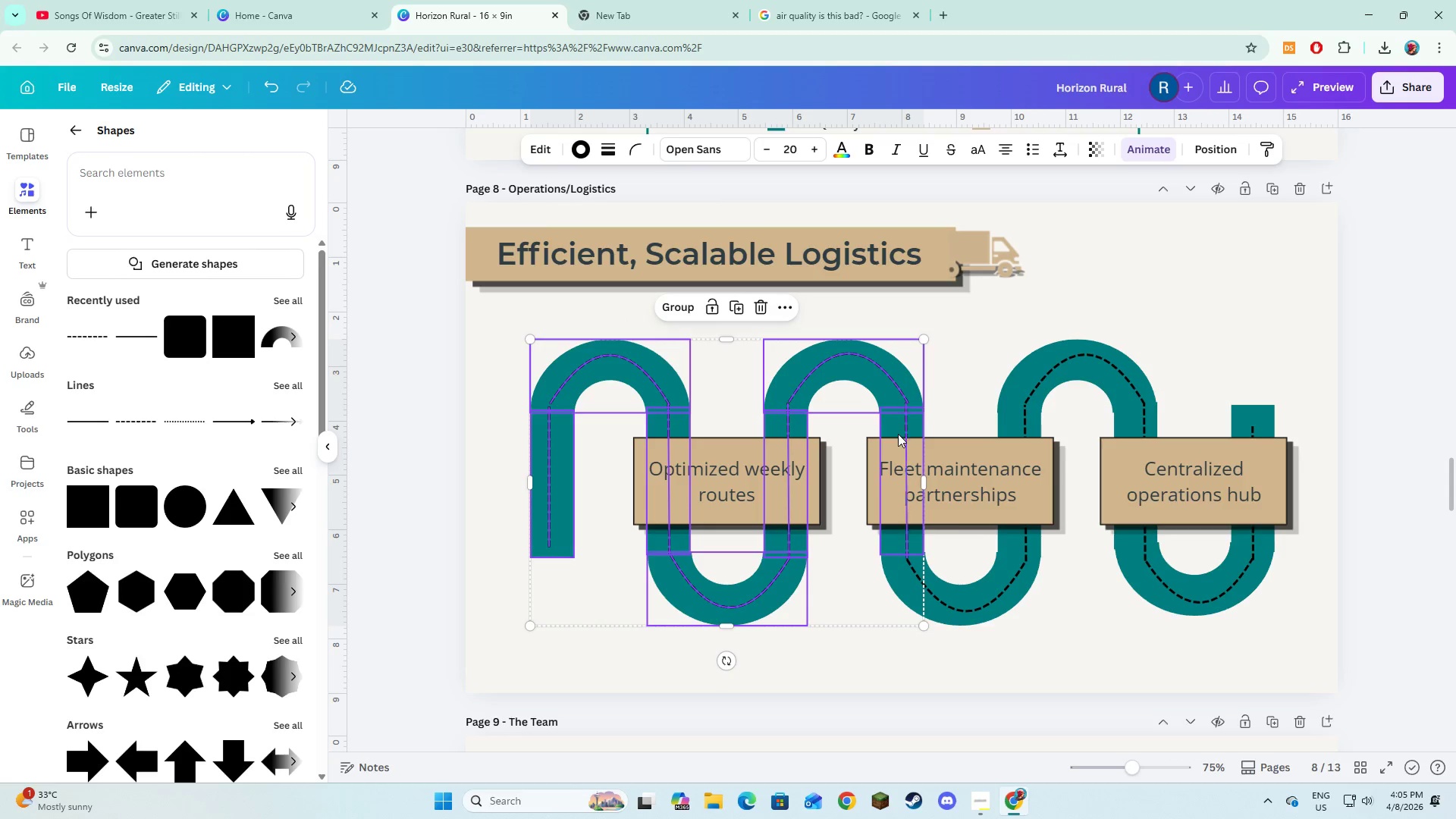 
hold_key(key=ShiftLeft, duration=1.52)
left_click([903, 431])
 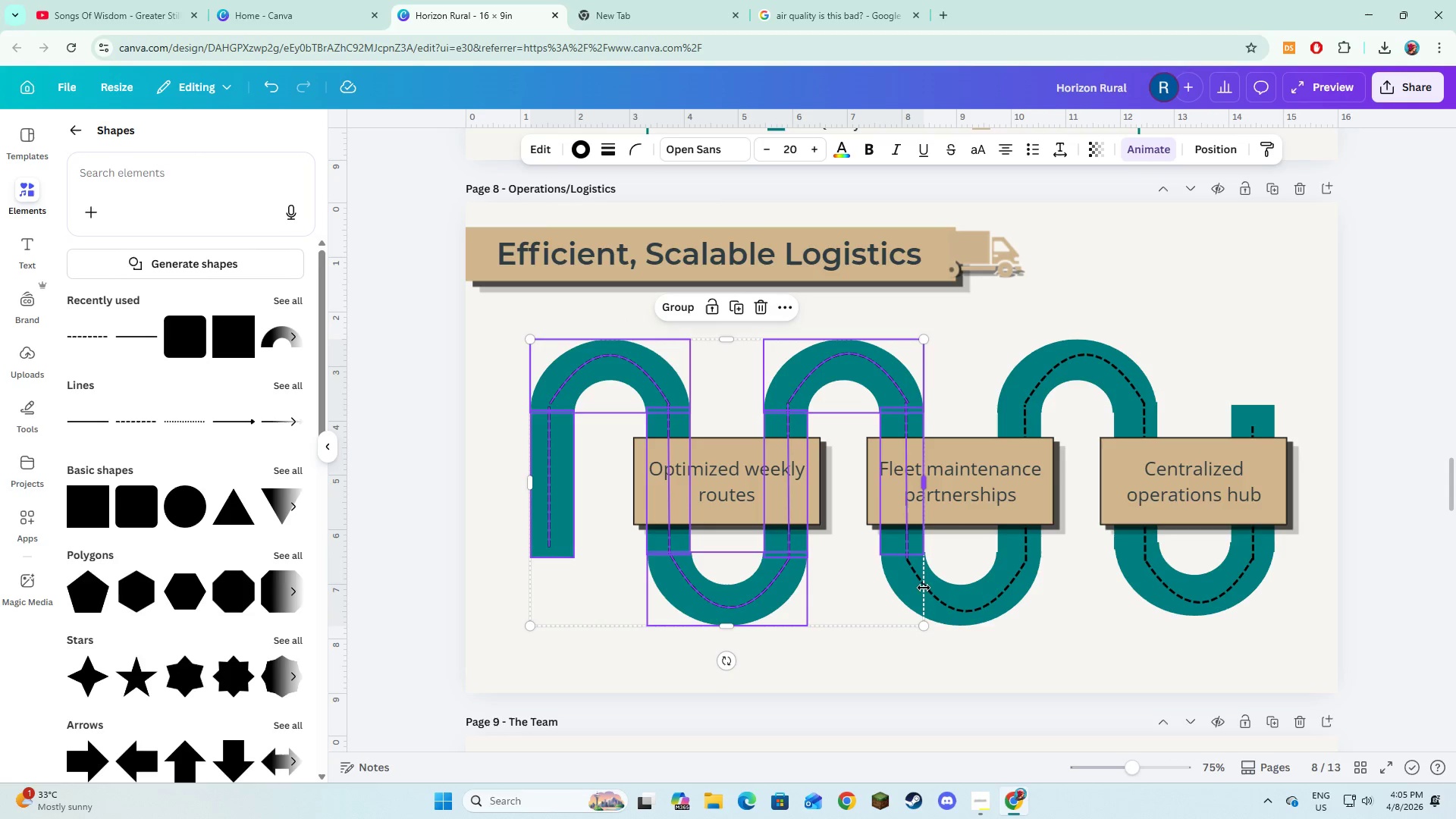 
hold_key(key=ShiftLeft, duration=1.51)
left_click([912, 592])
 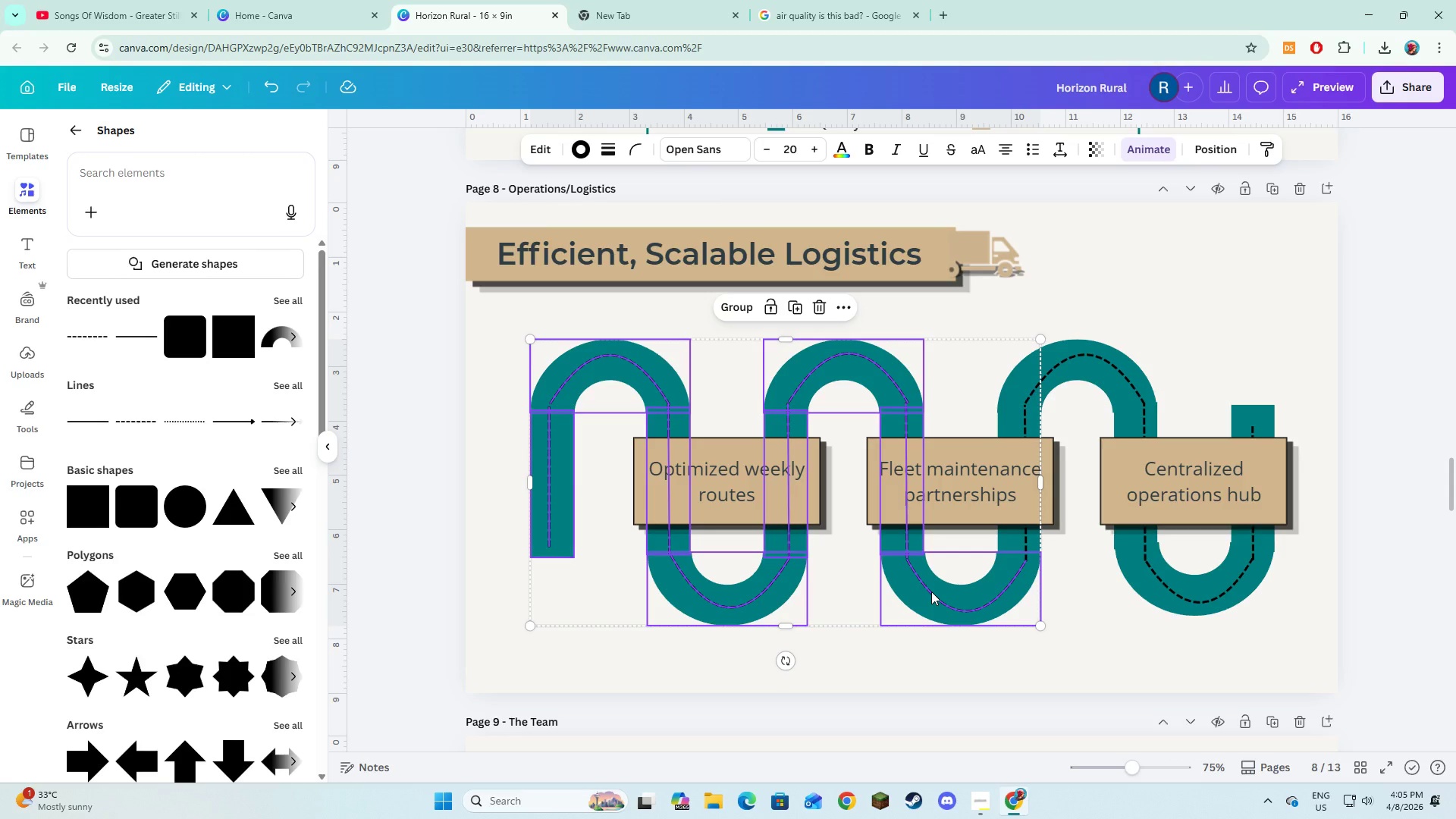 
left_click([931, 592])
 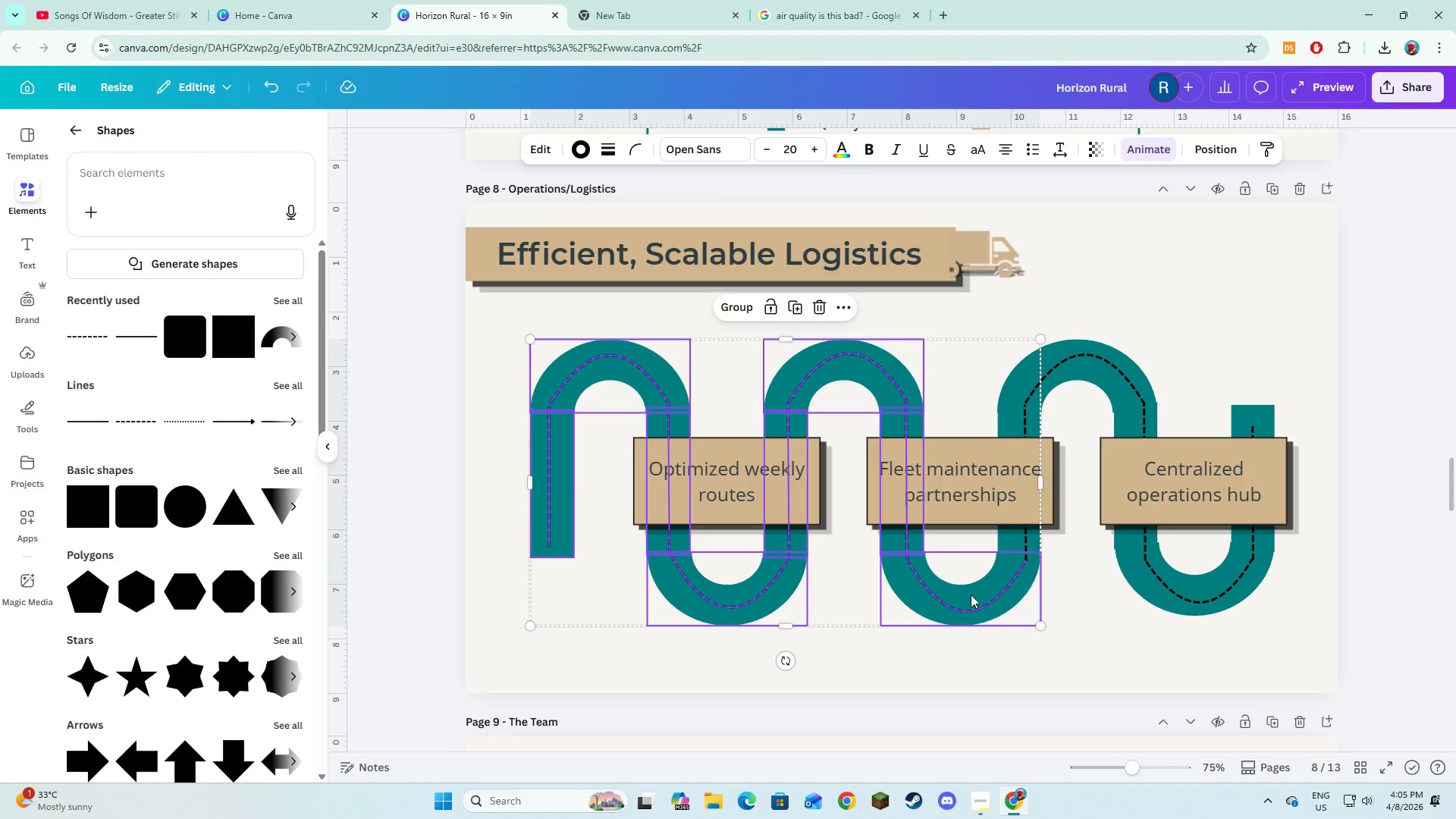 
hold_key(key=ShiftLeft, duration=1.52)
 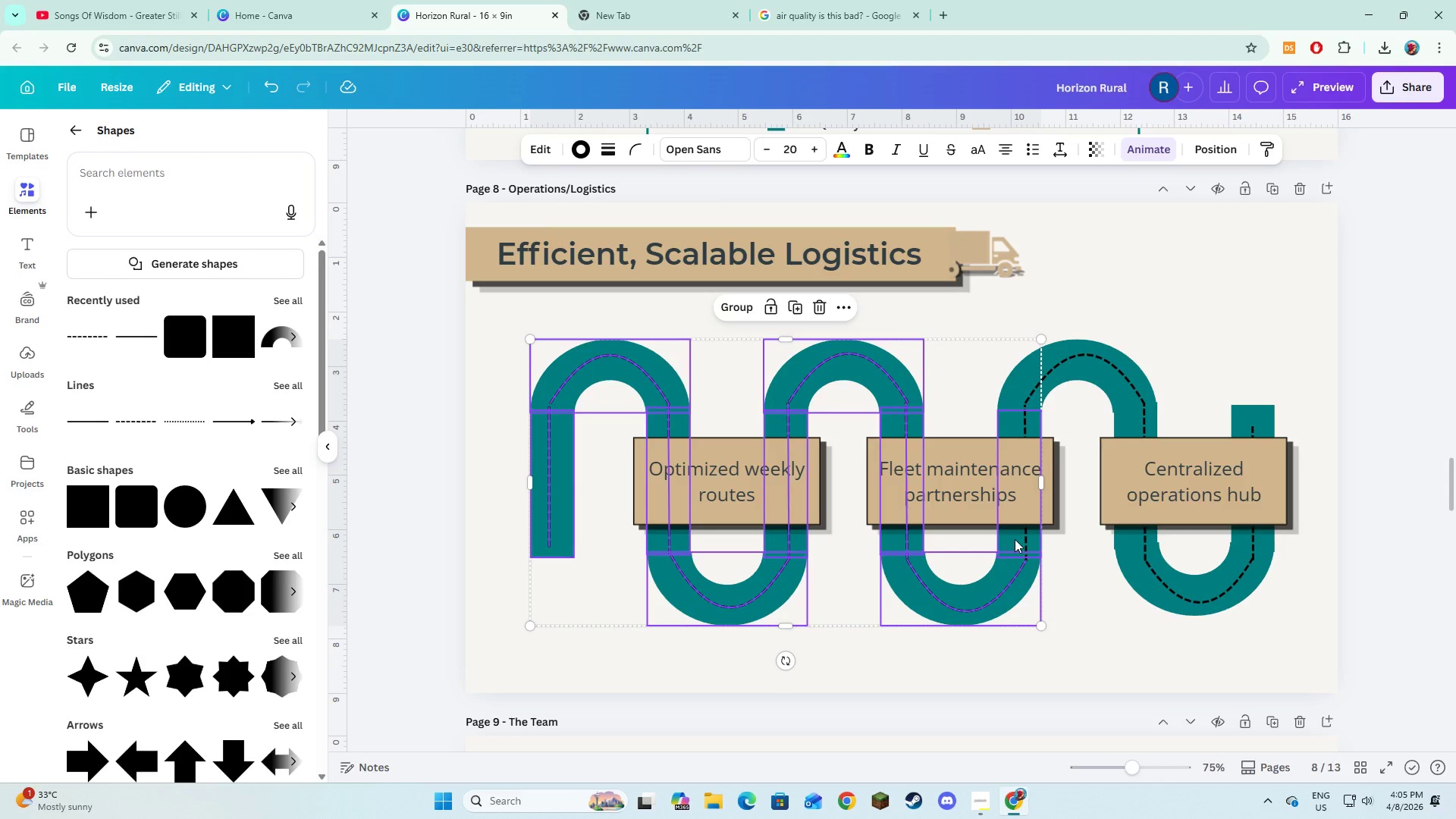 
hold_key(key=ShiftLeft, duration=1.5)
left_click([1006, 539])
 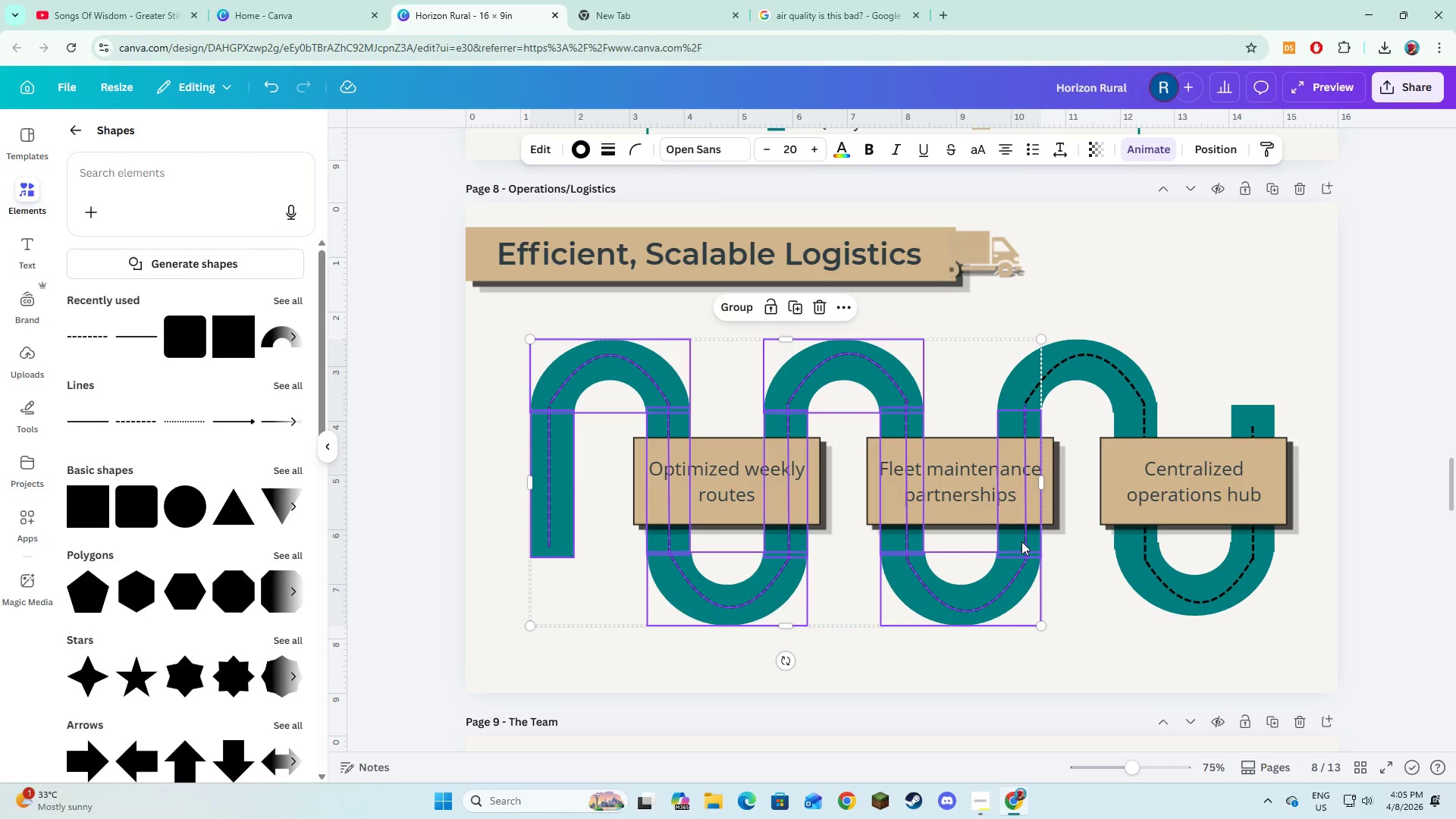 
left_click([1021, 541])
 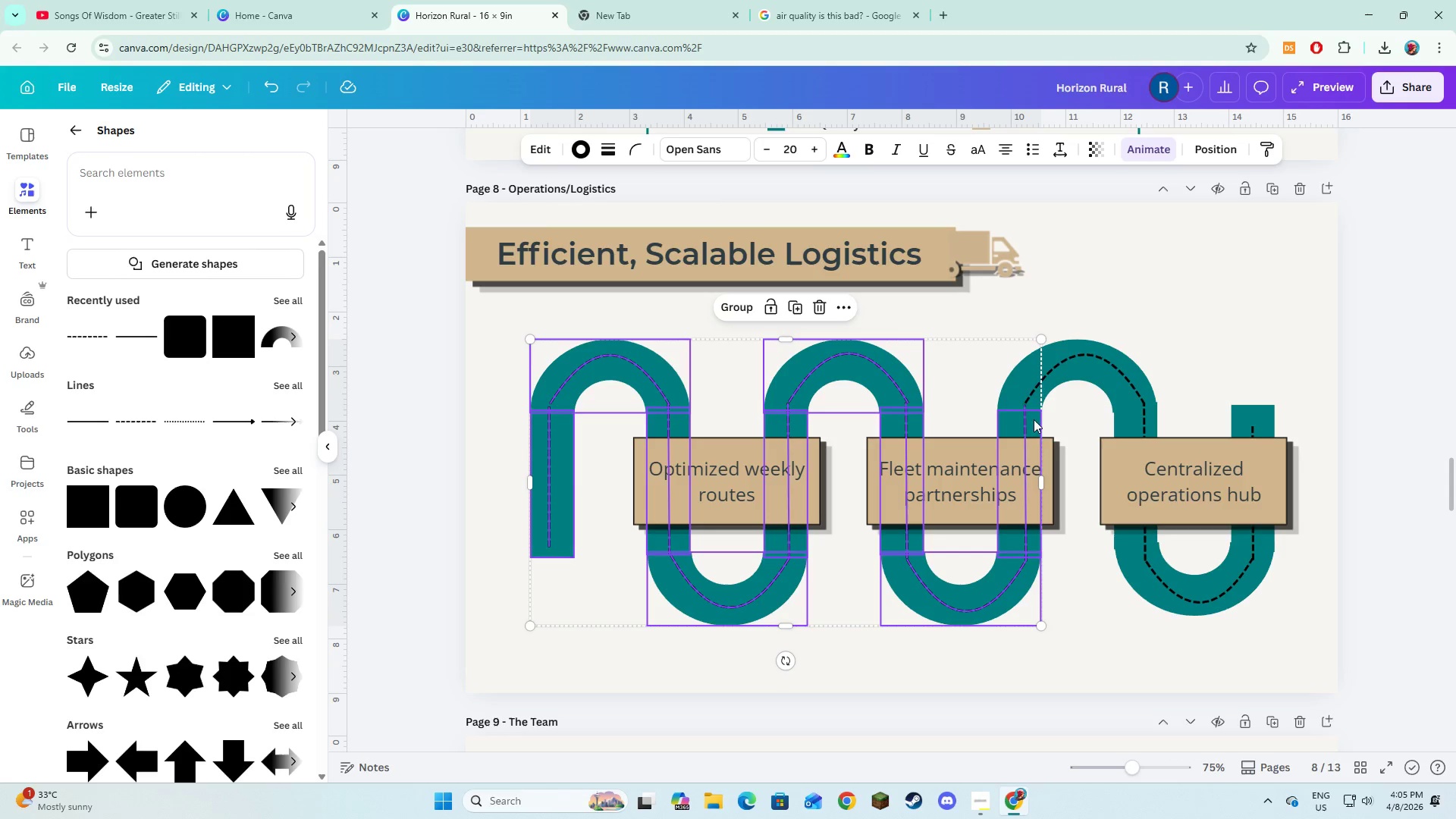 
hold_key(key=ShiftLeft, duration=1.5)
left_click([1021, 378])
 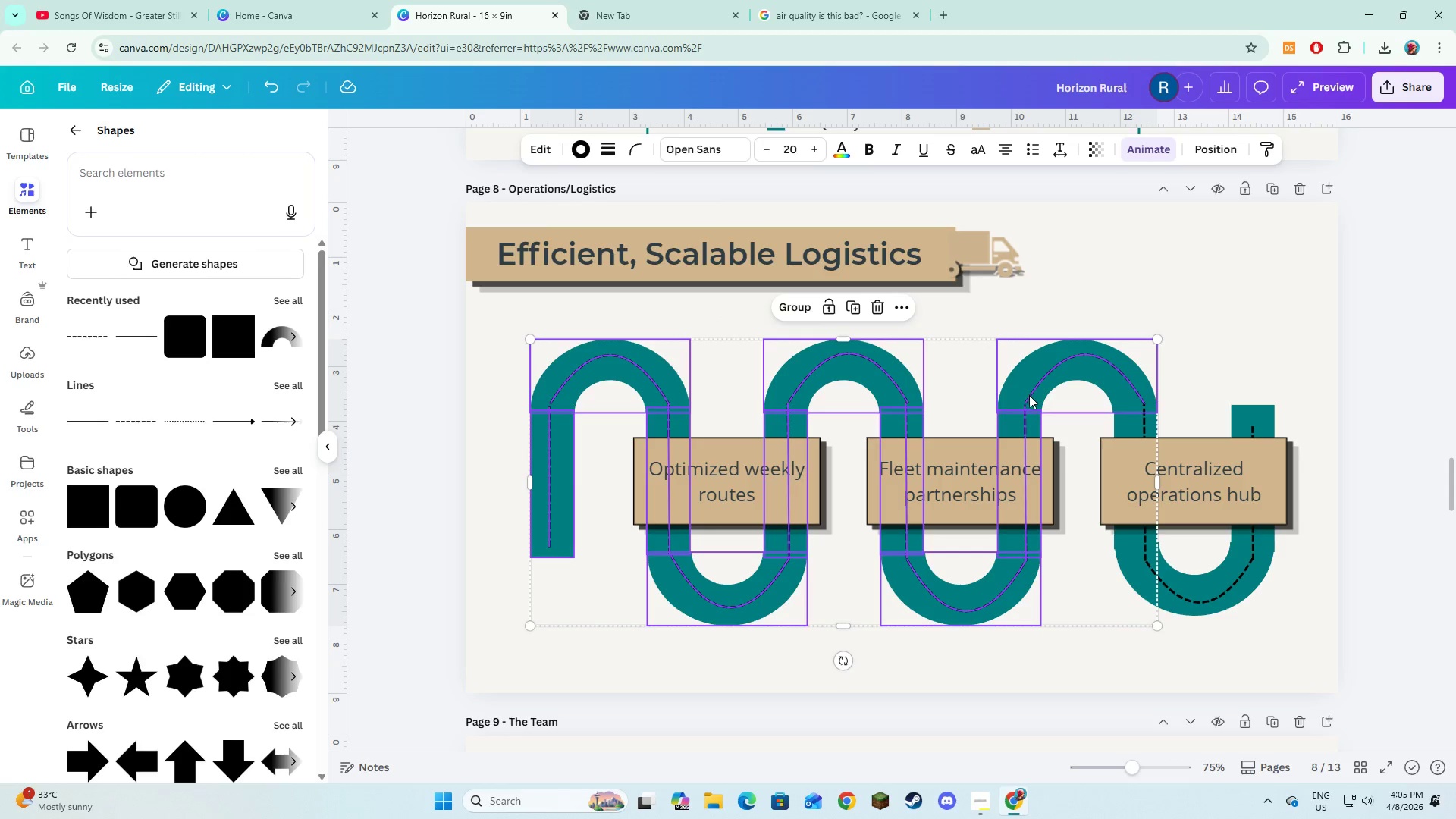 
left_click([1030, 396])
 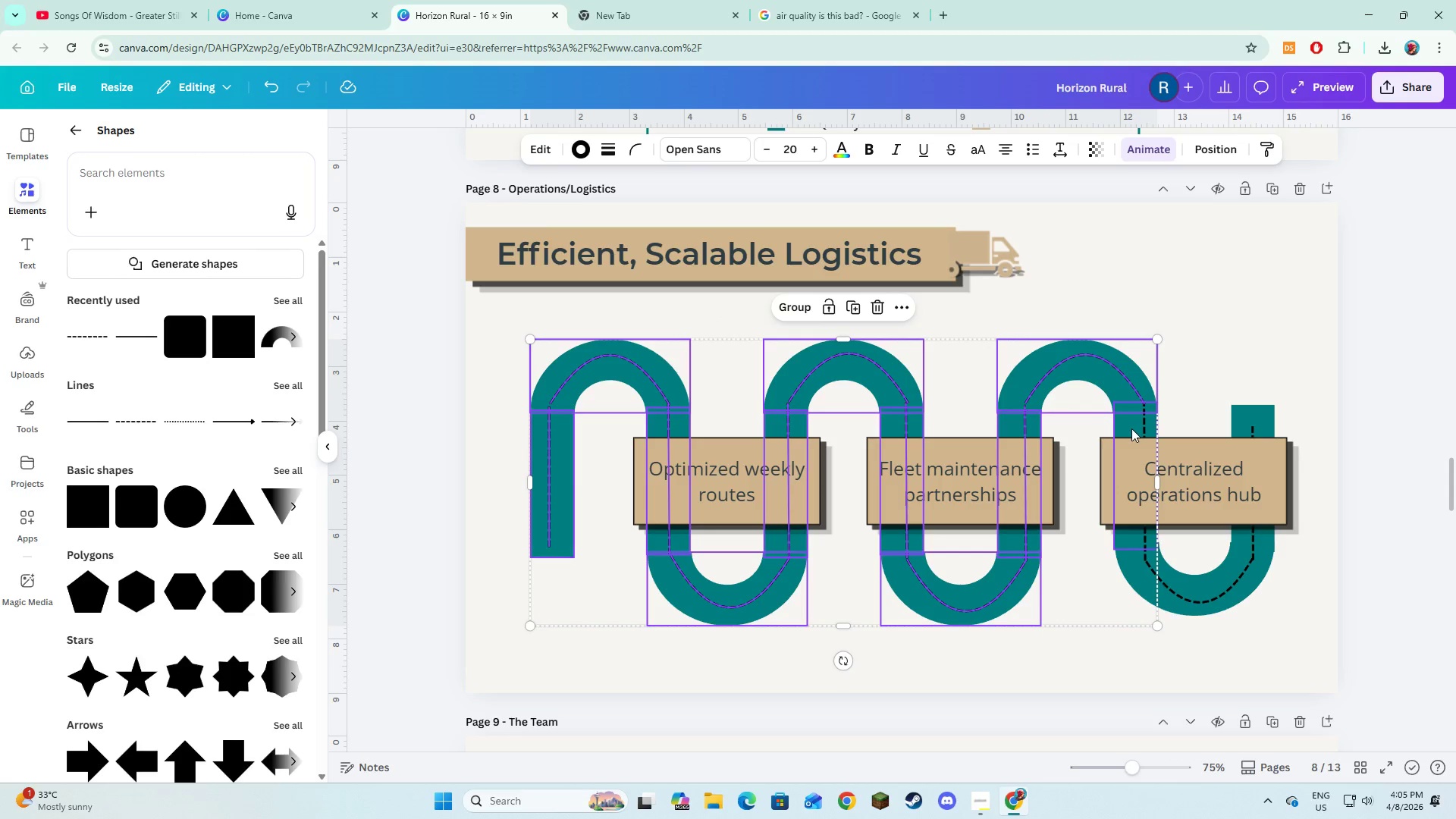 
hold_key(key=ShiftLeft, duration=1.53)
left_click([1122, 422])
 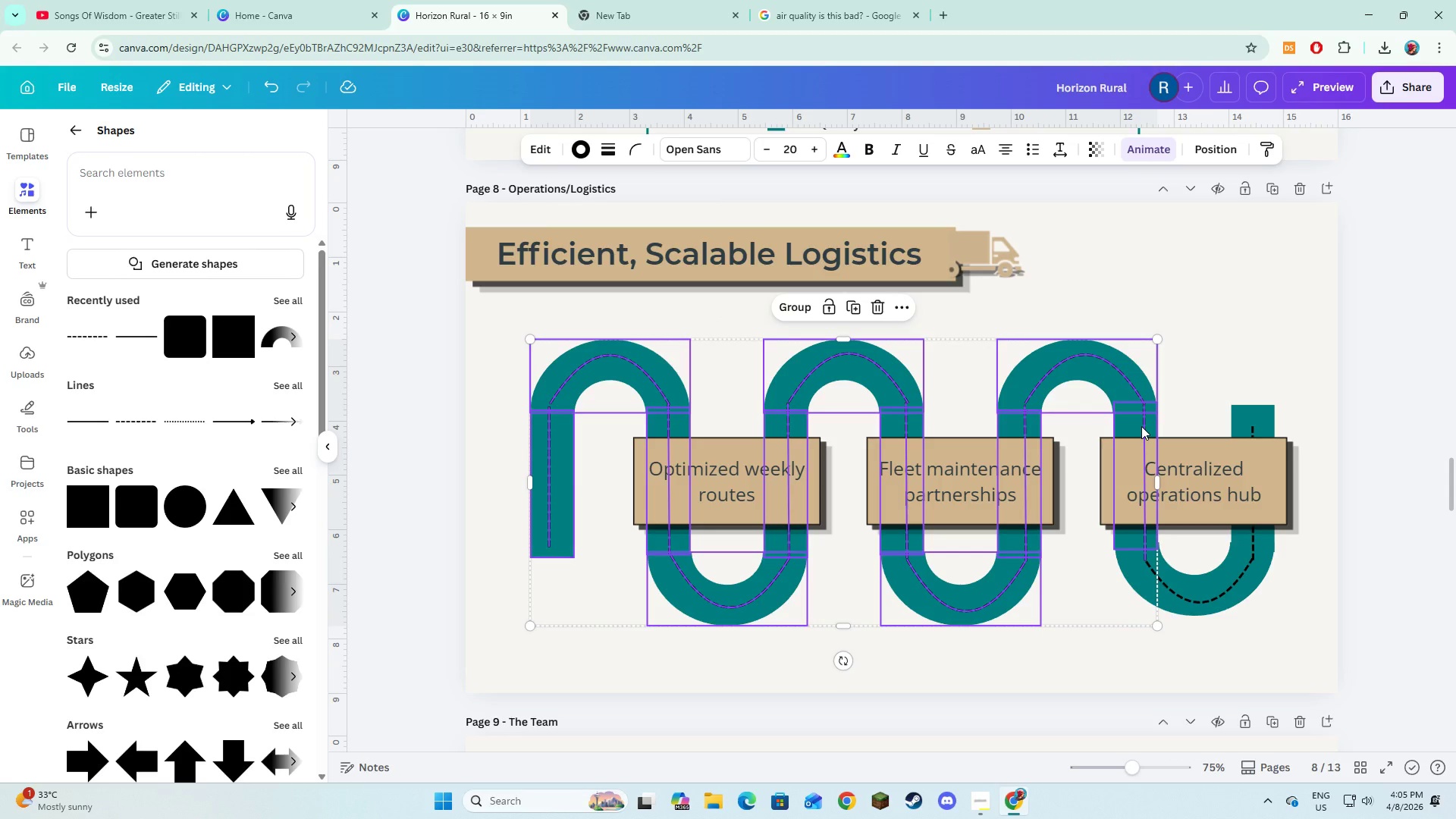 
left_click([1141, 426])
 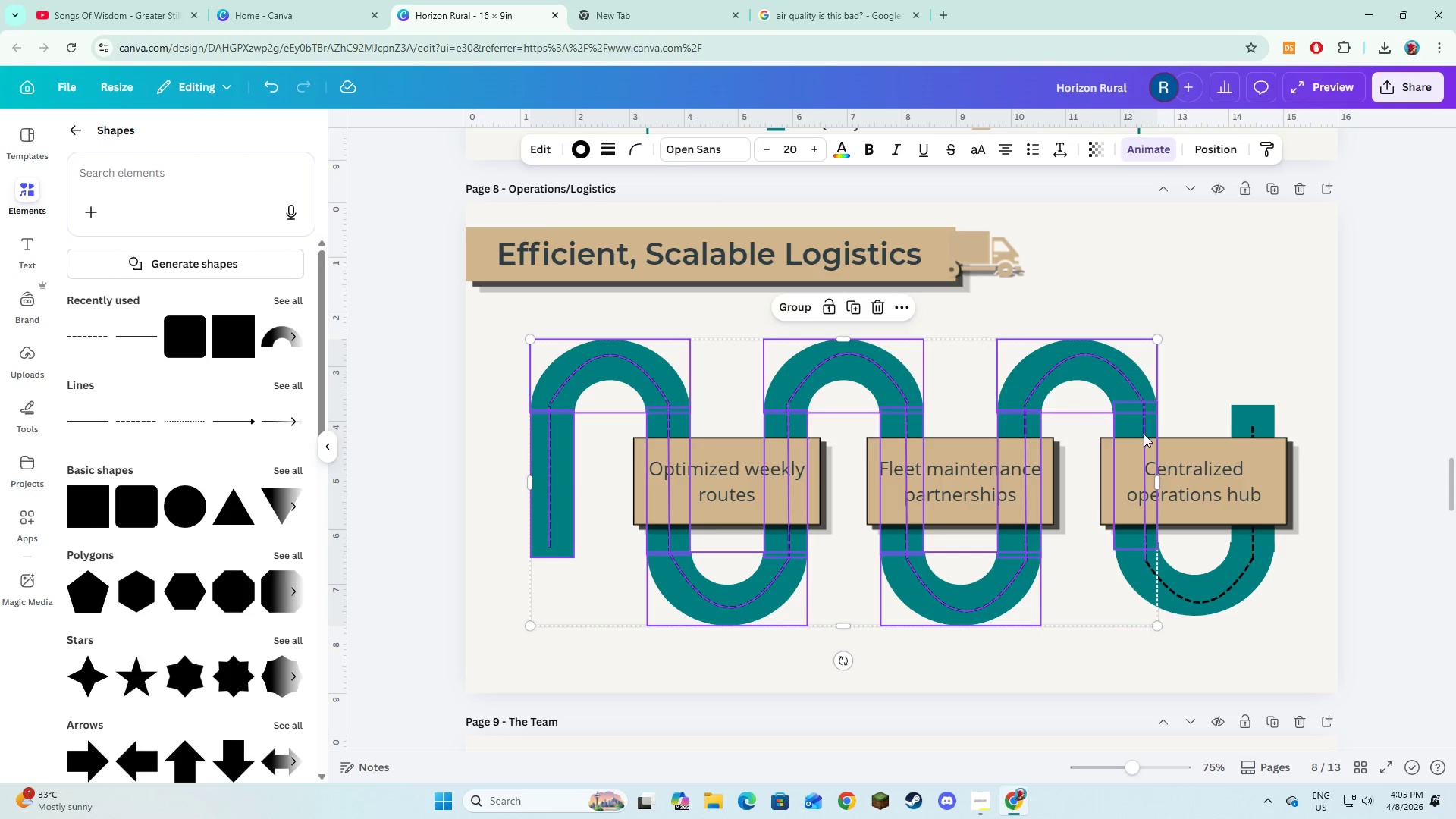 
hold_key(key=ShiftLeft, duration=1.5)
 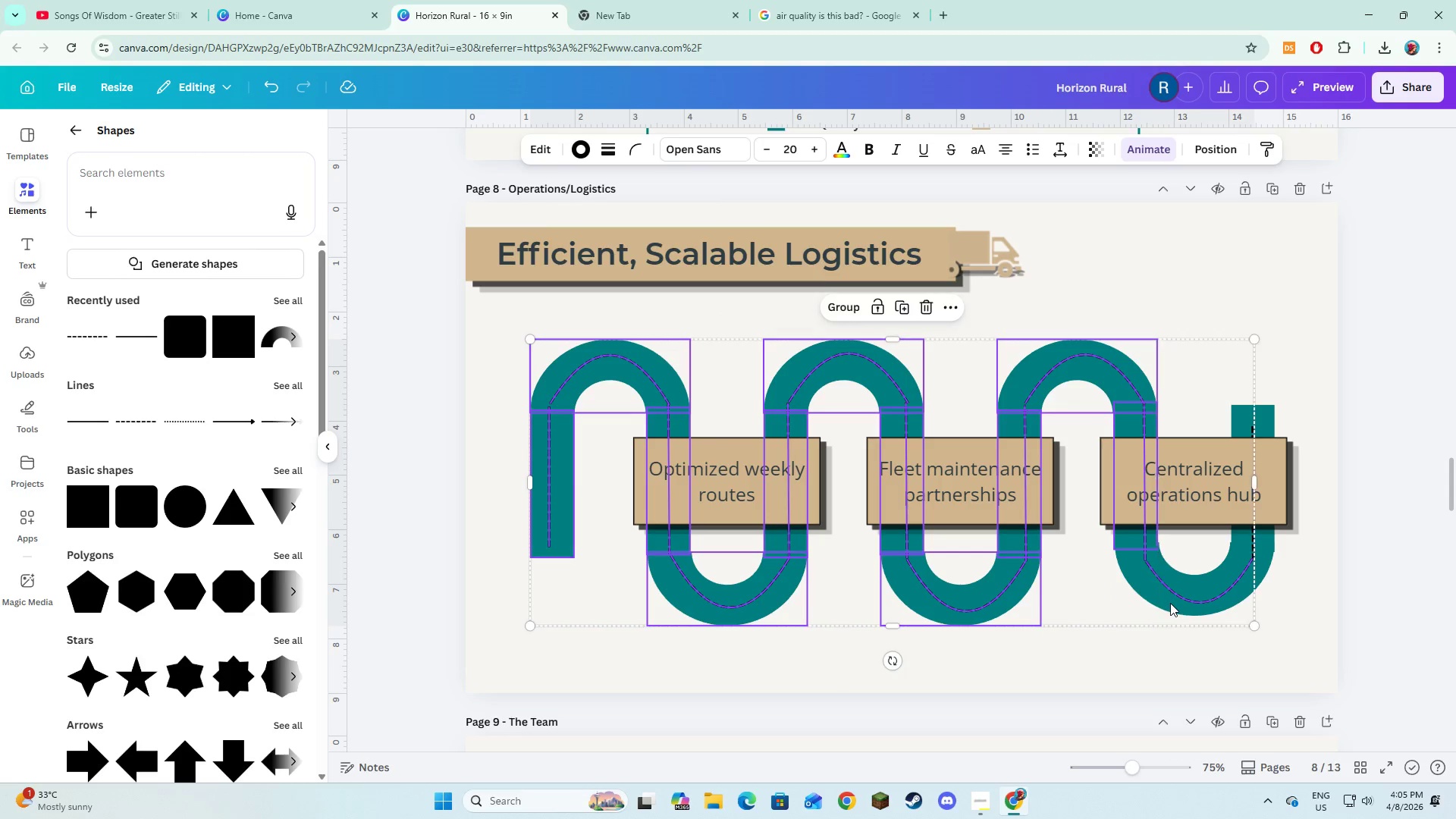 
hold_key(key=ShiftLeft, duration=1.5)
left_click([1170, 603])
 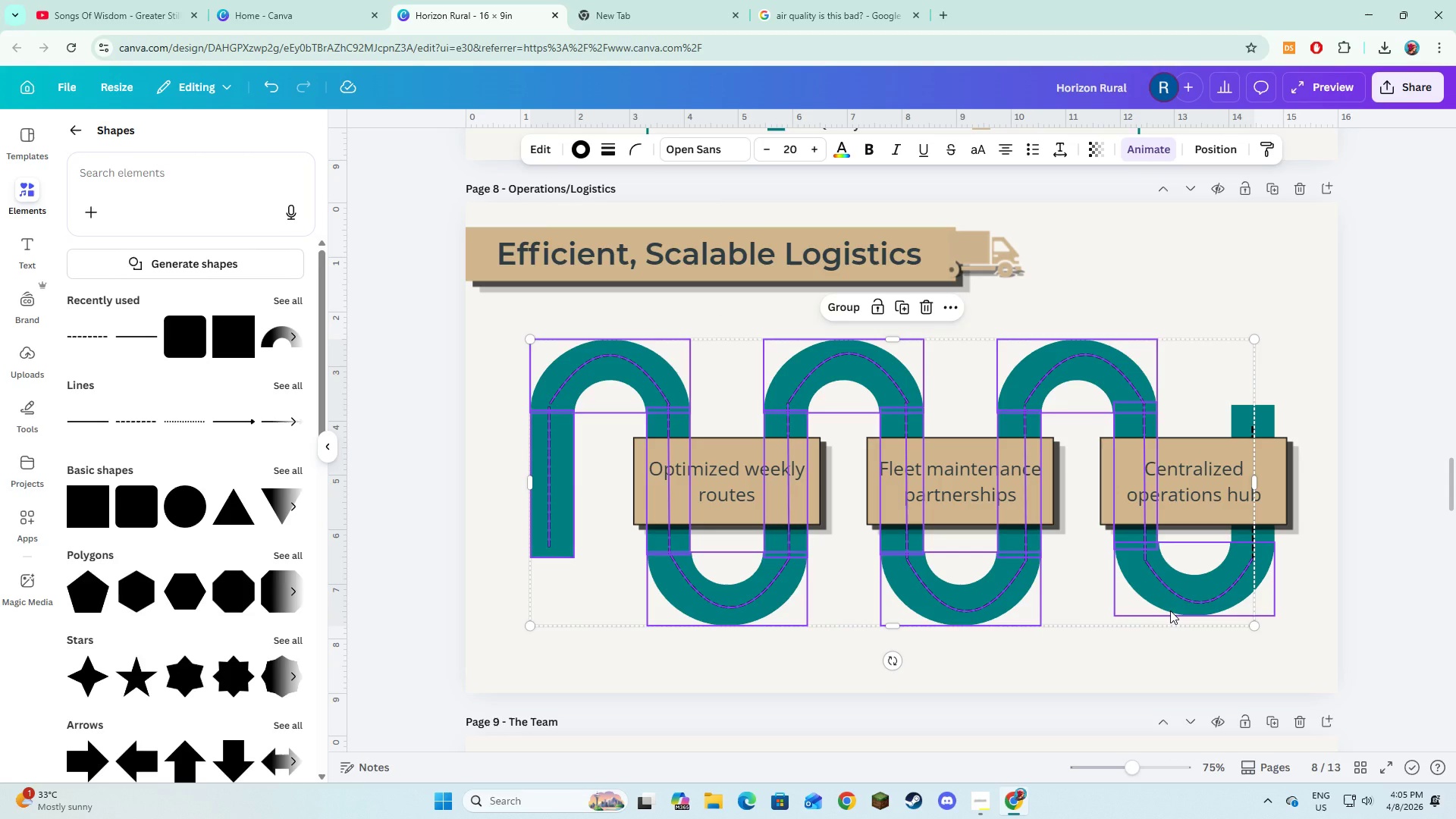 
left_click([1170, 610])
 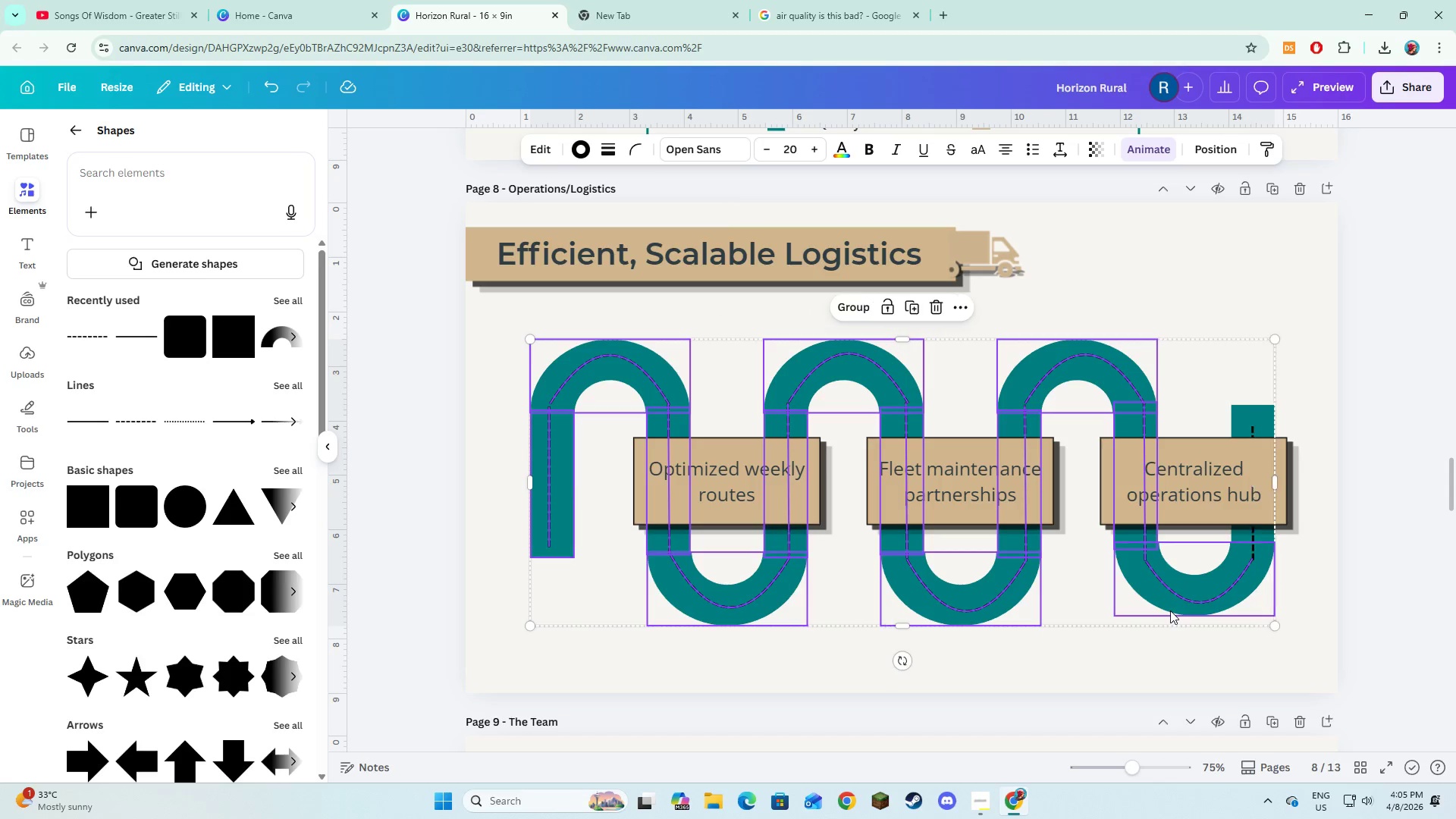 
hold_key(key=ShiftLeft, duration=1.52)
 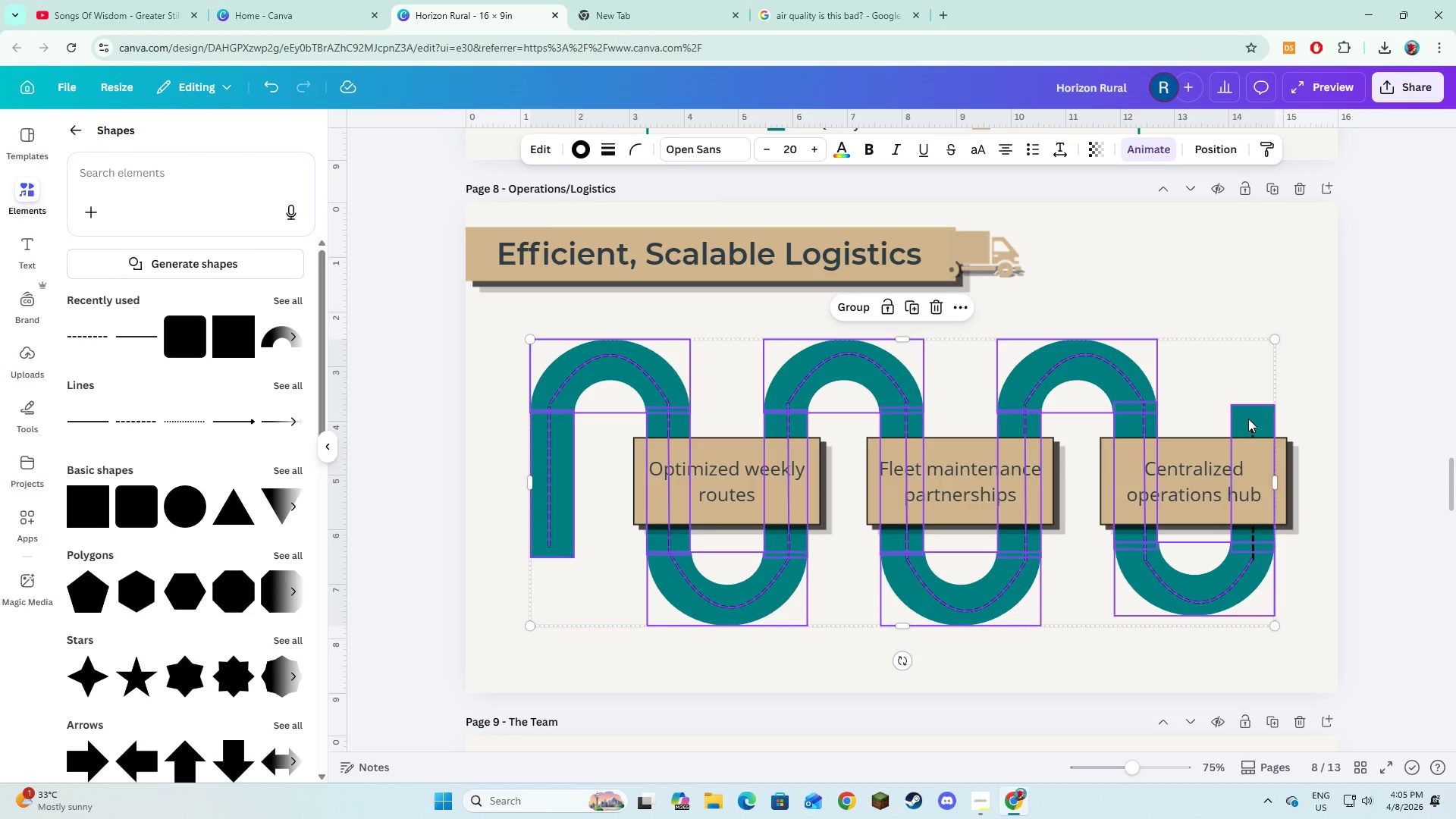 
hold_key(key=ShiftLeft, duration=1.51)
left_click([1248, 417])
 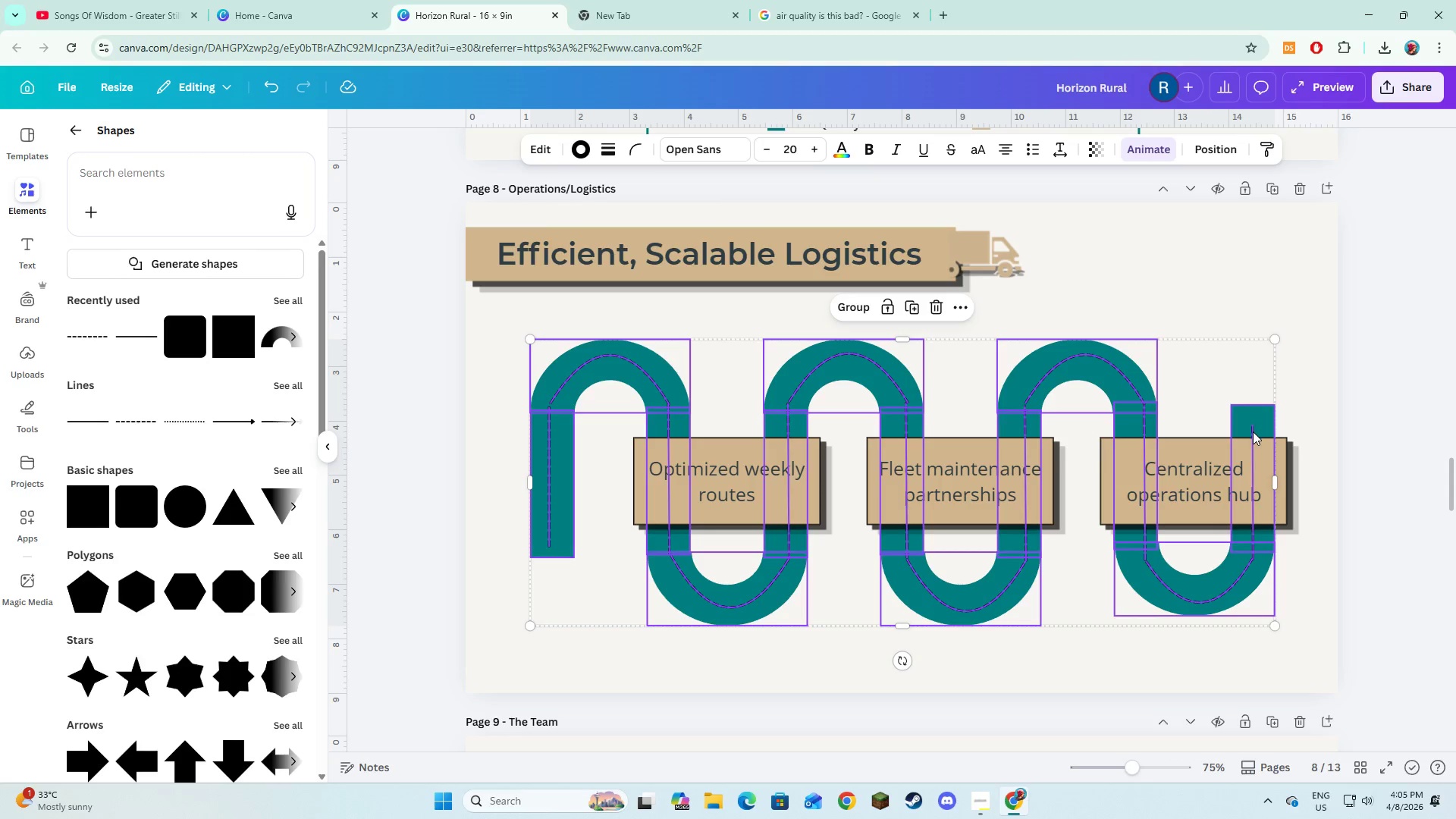 
left_click([1253, 431])
 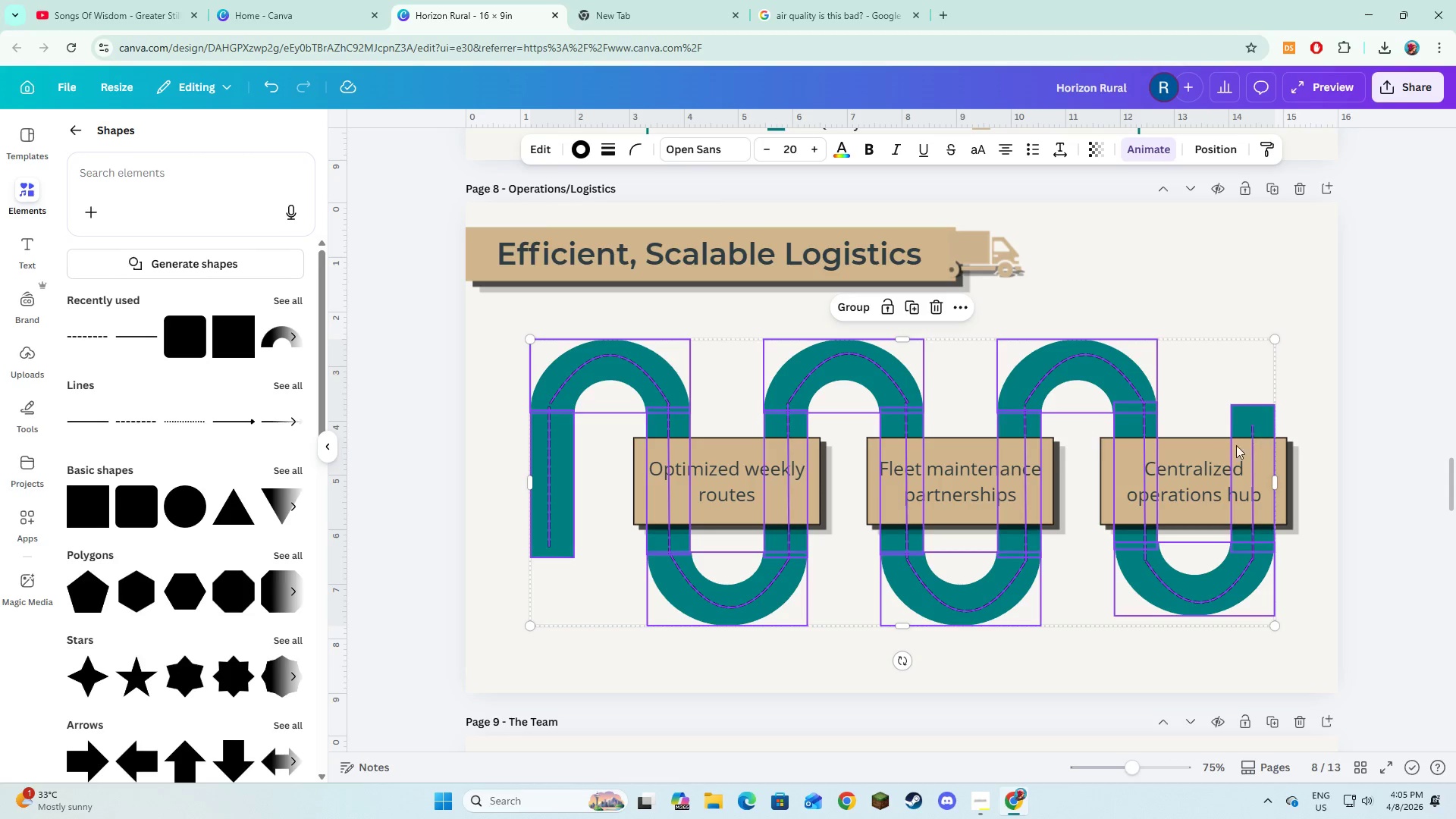 
hold_key(key=ShiftLeft, duration=0.64)
 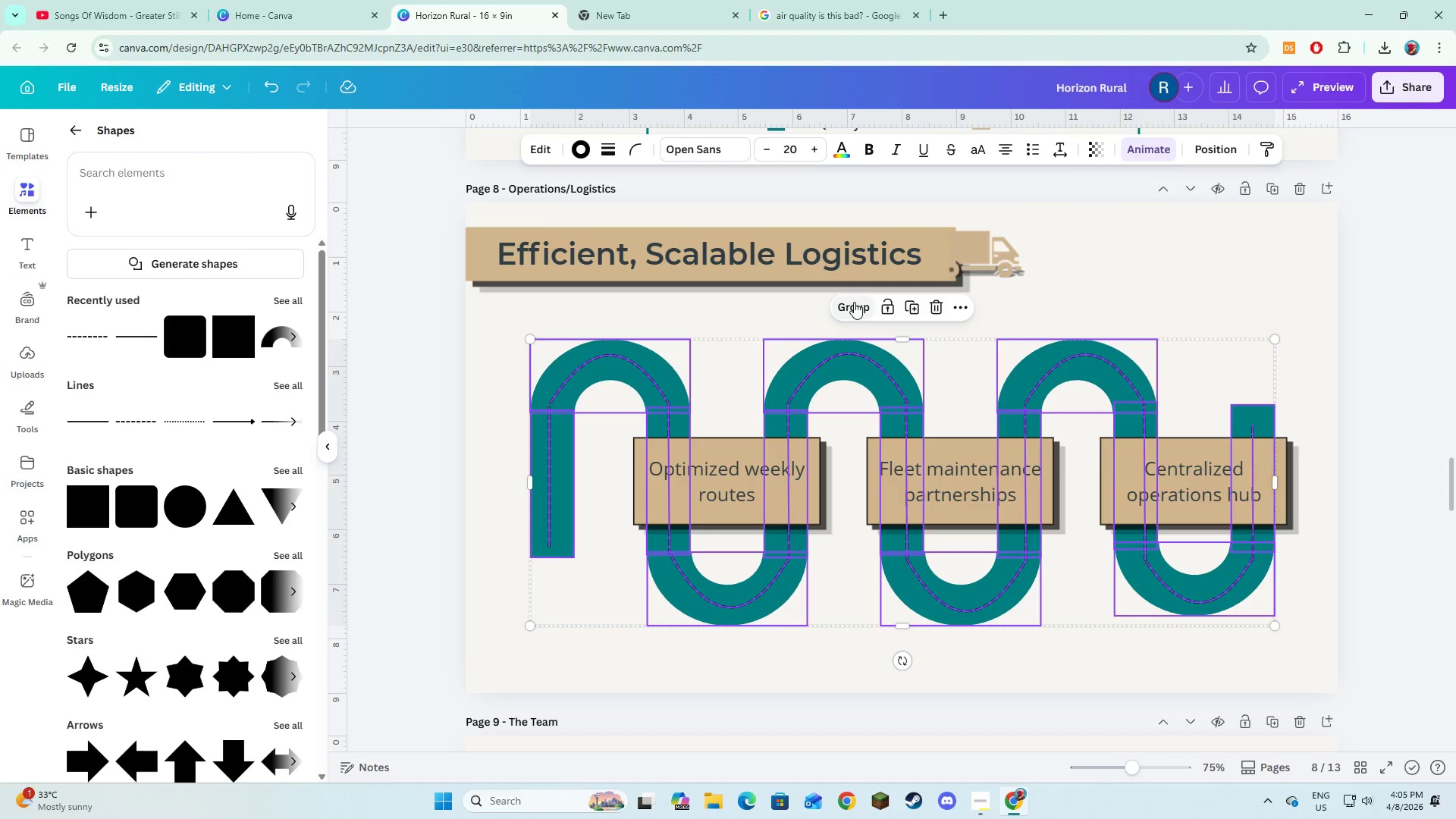 
left_click([854, 302])
 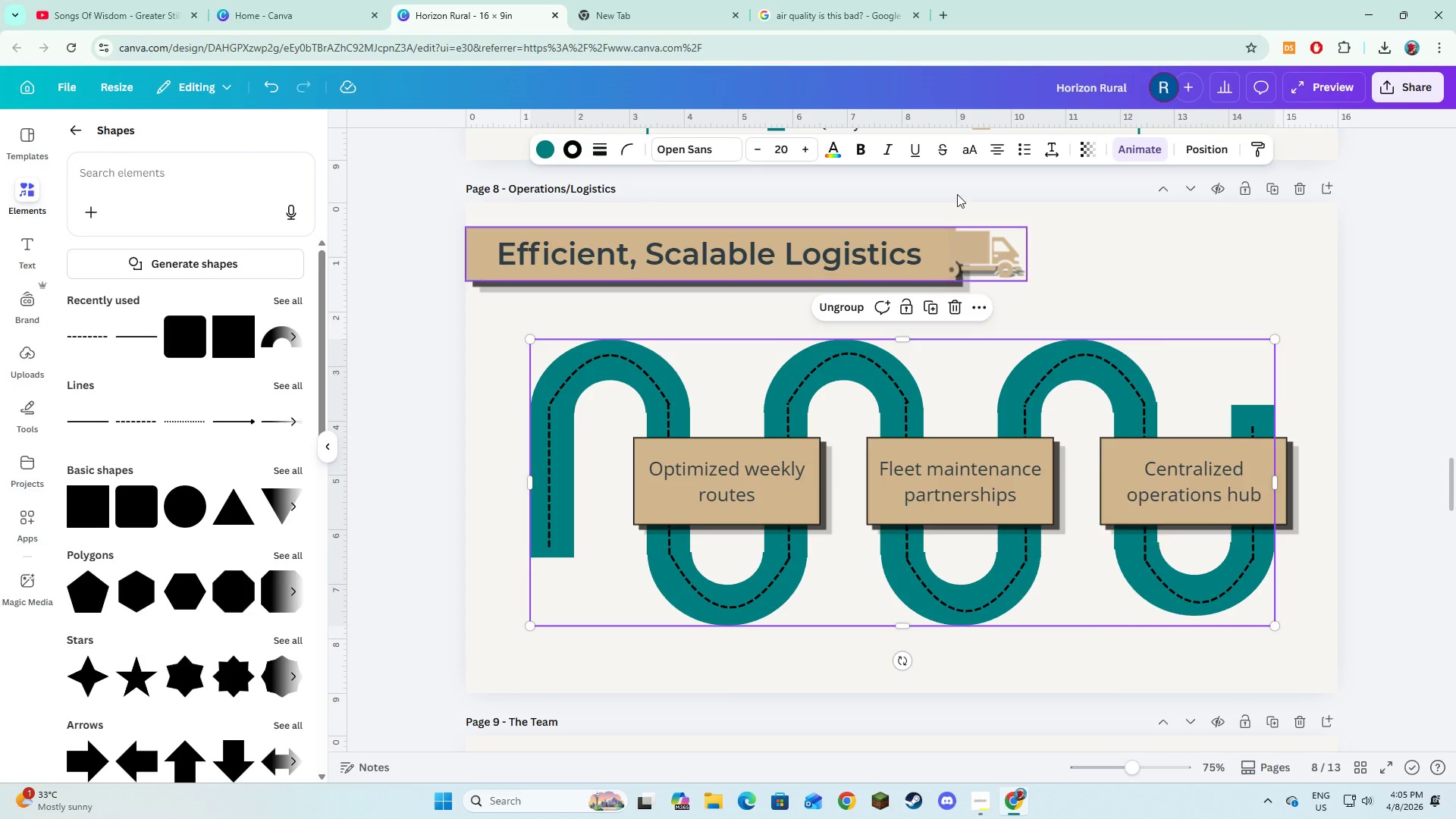 
left_click([1144, 141])
 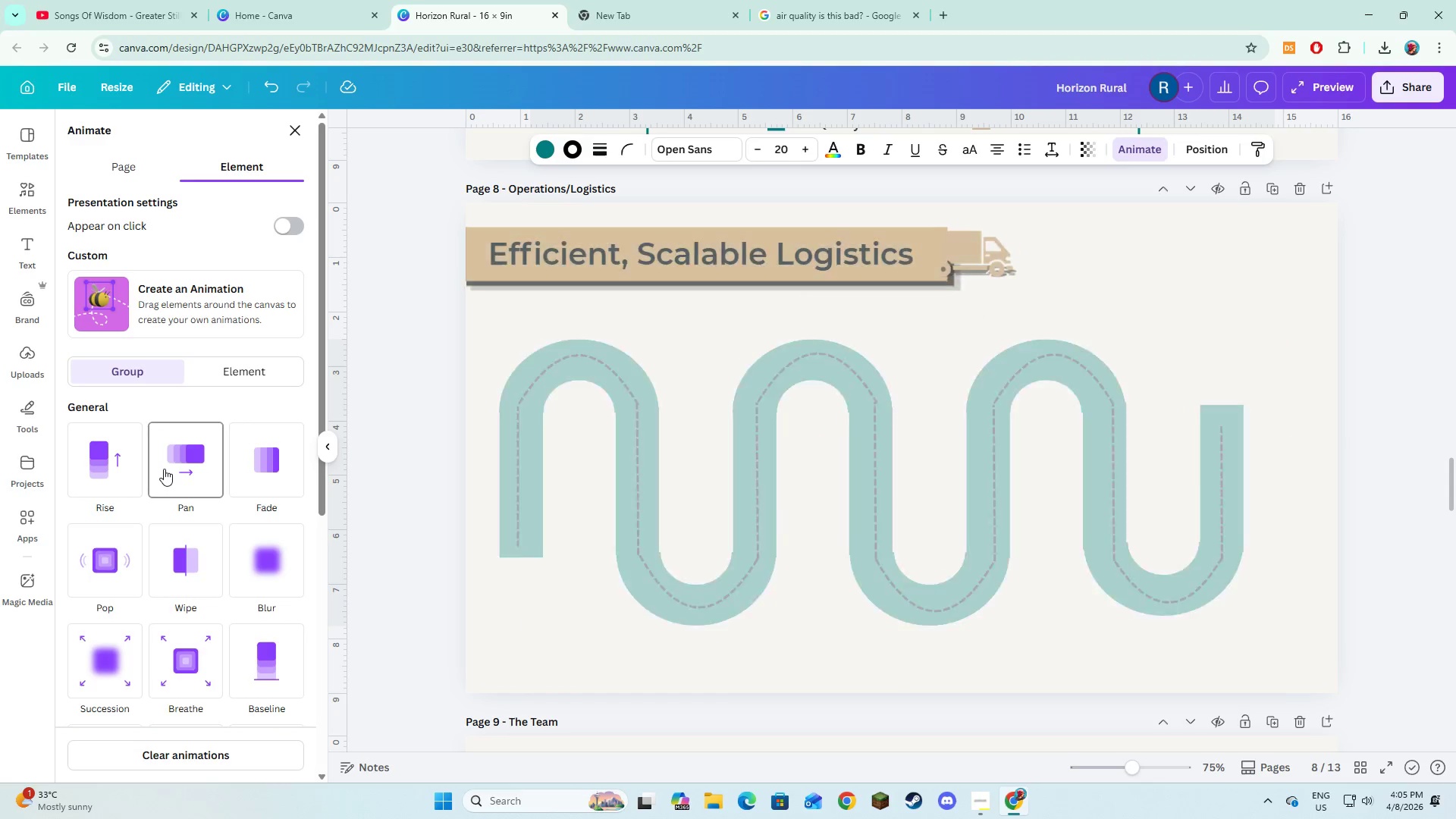 
left_click([164, 469])
 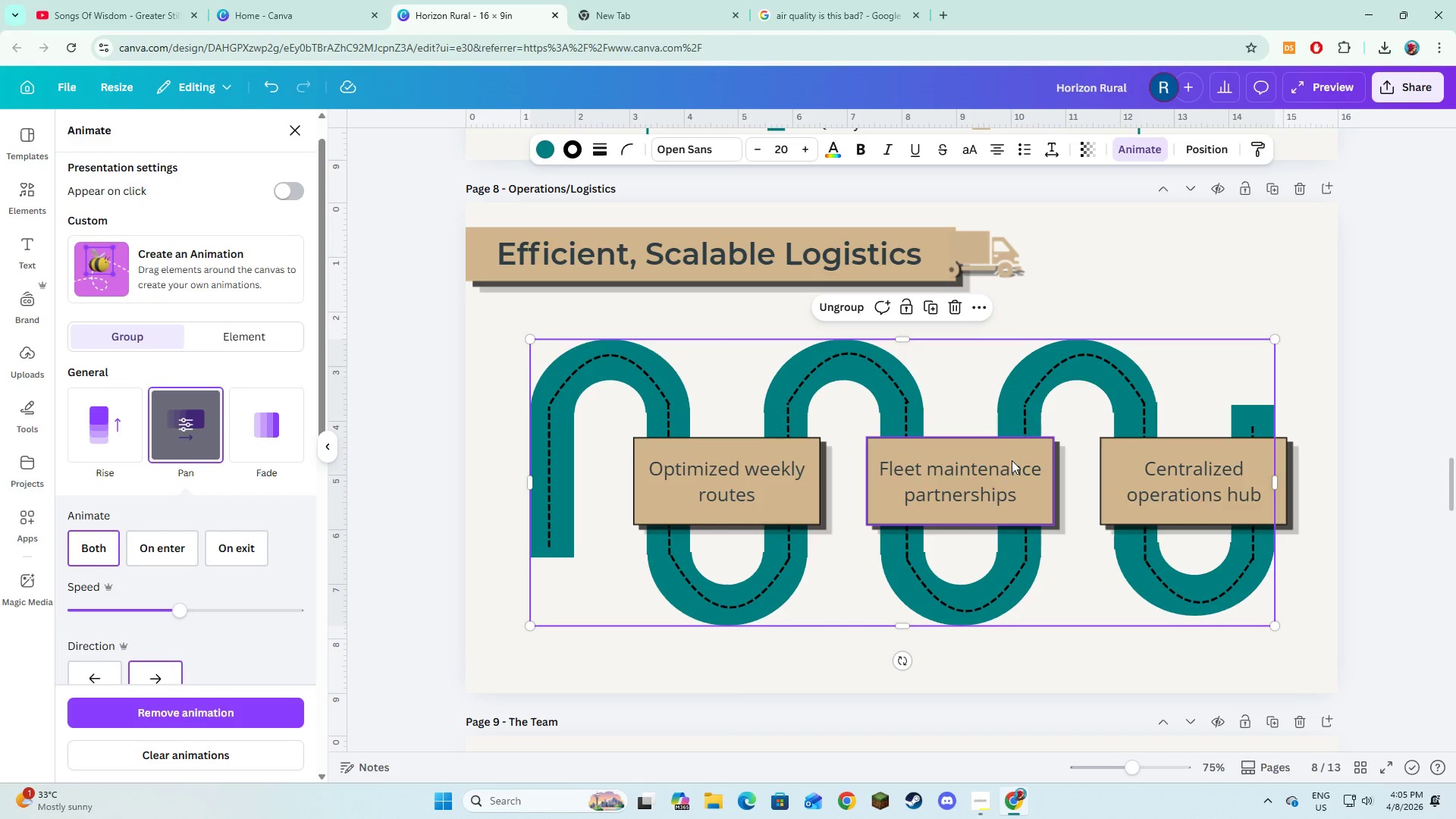 
left_click([1393, 82])
 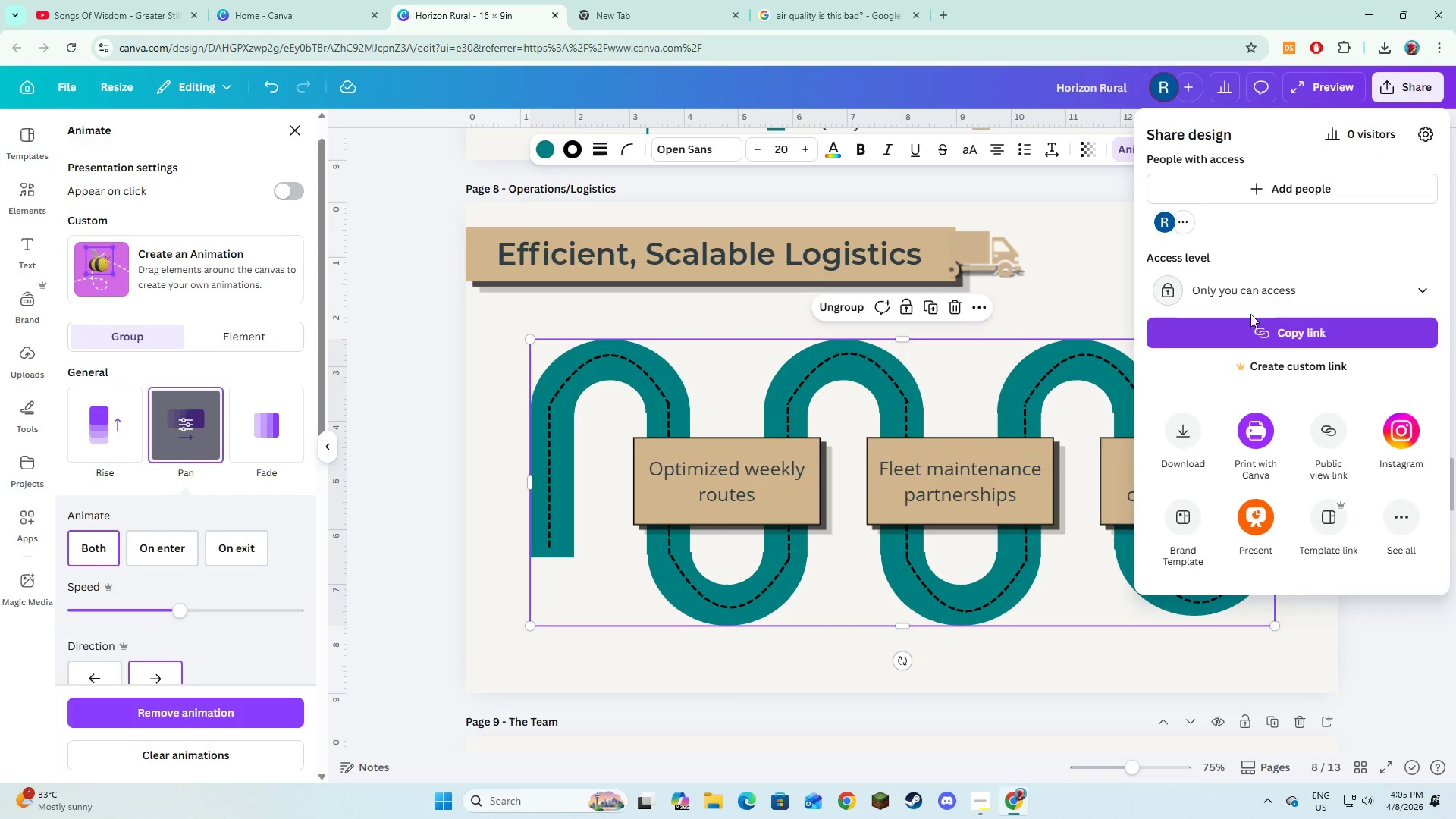 
left_click([1183, 428])
 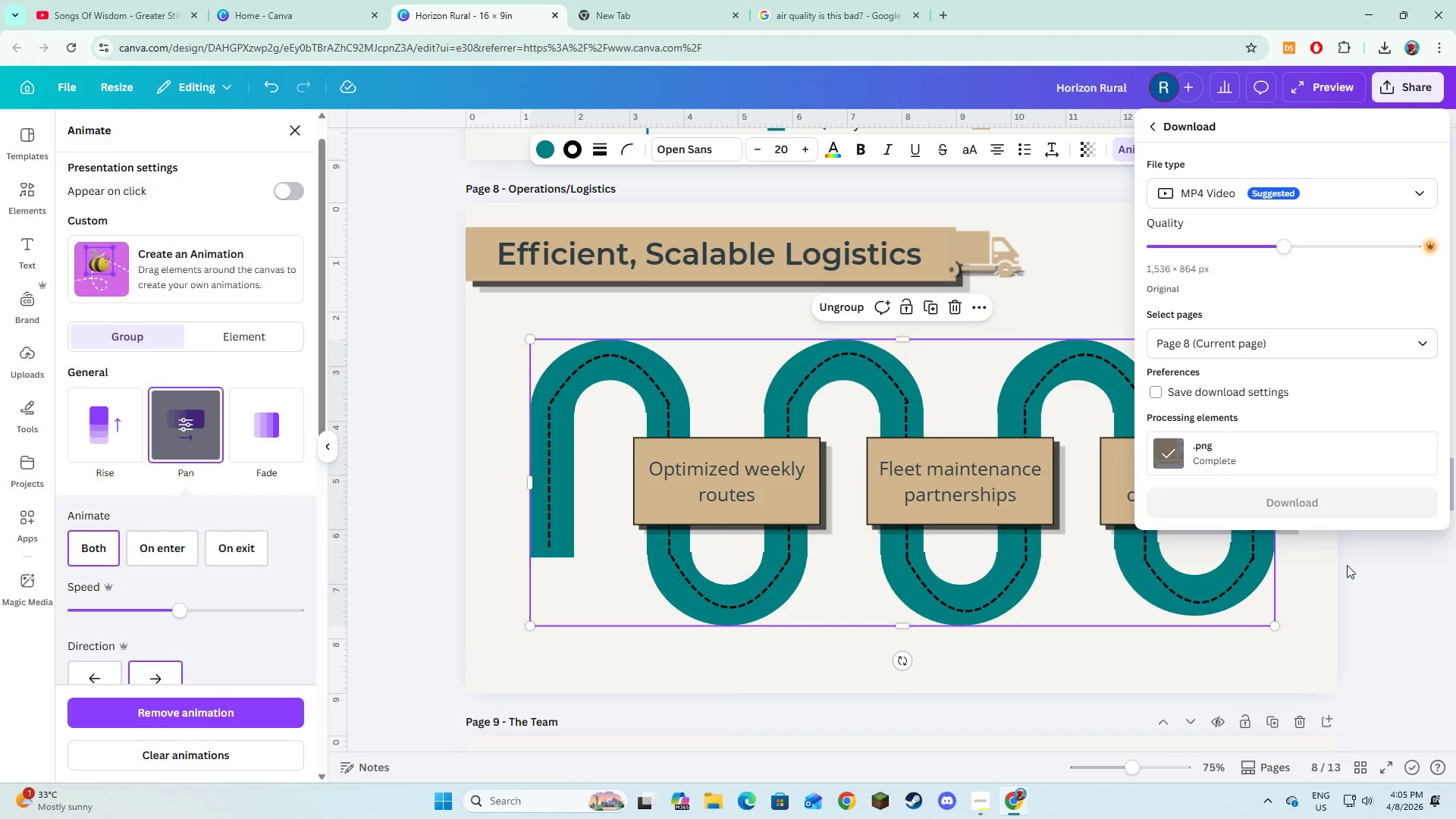 
left_click([1349, 572])
 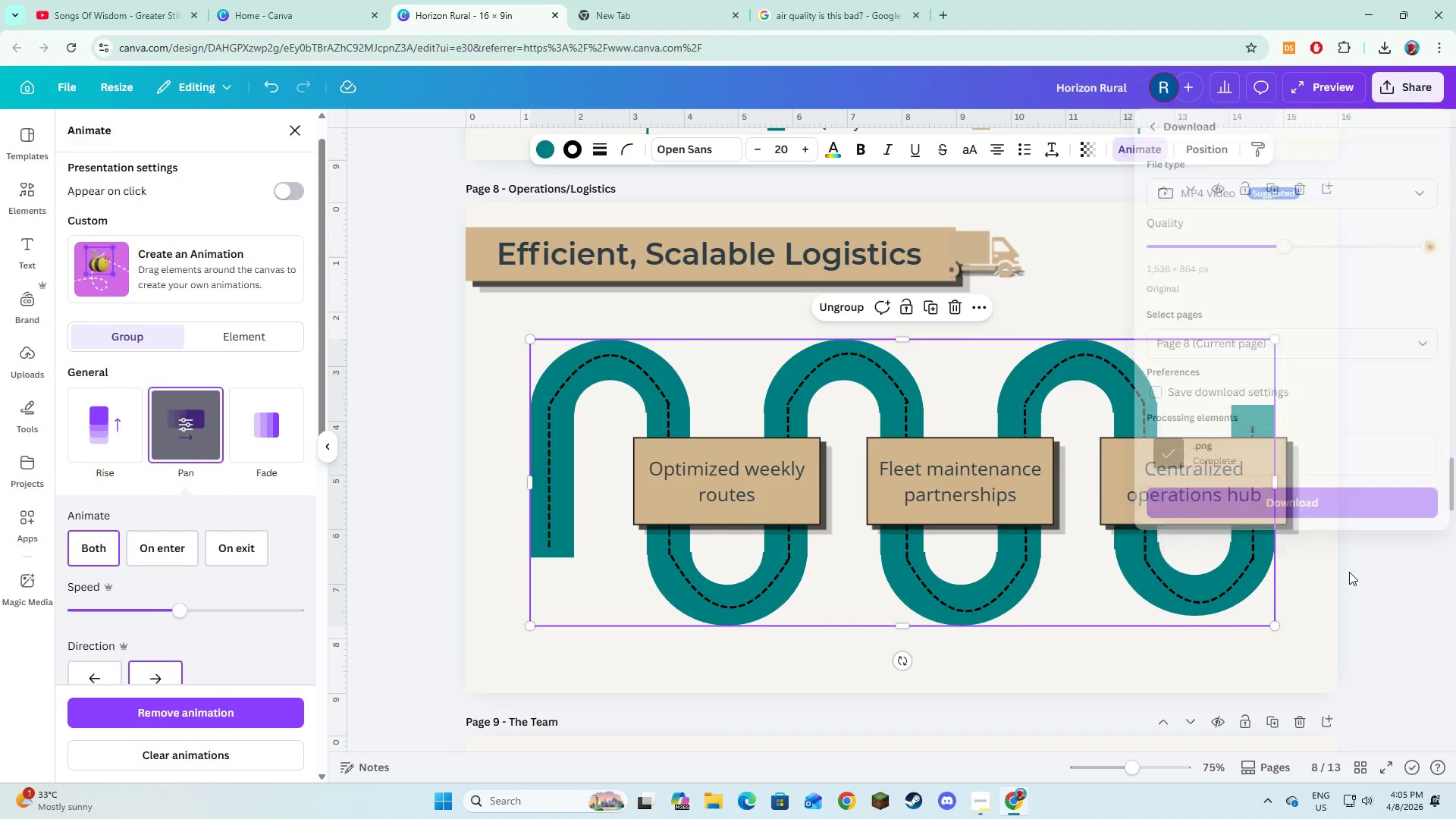 
key(Alt+AltLeft)
 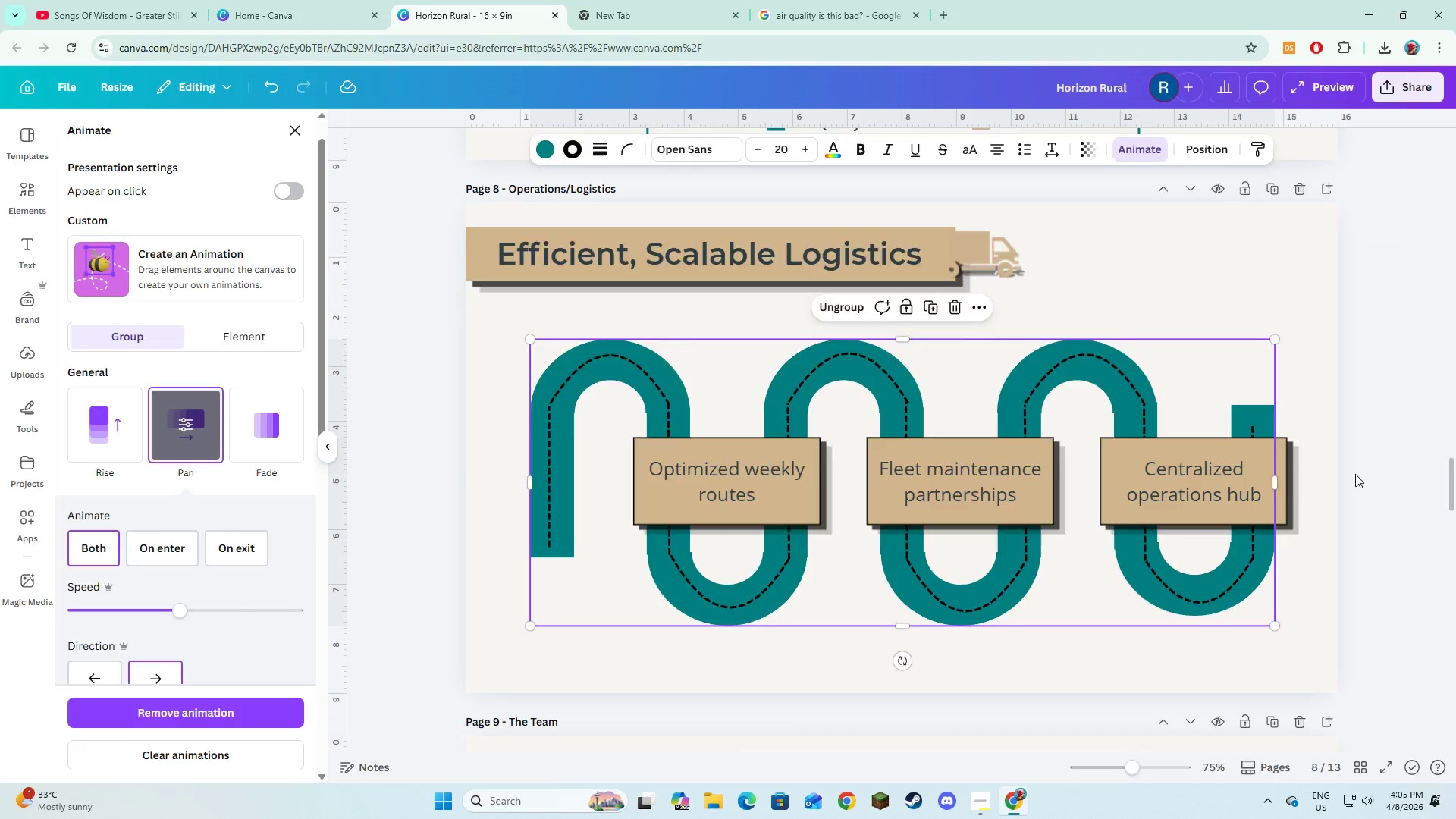 
key(Alt+Tab)